 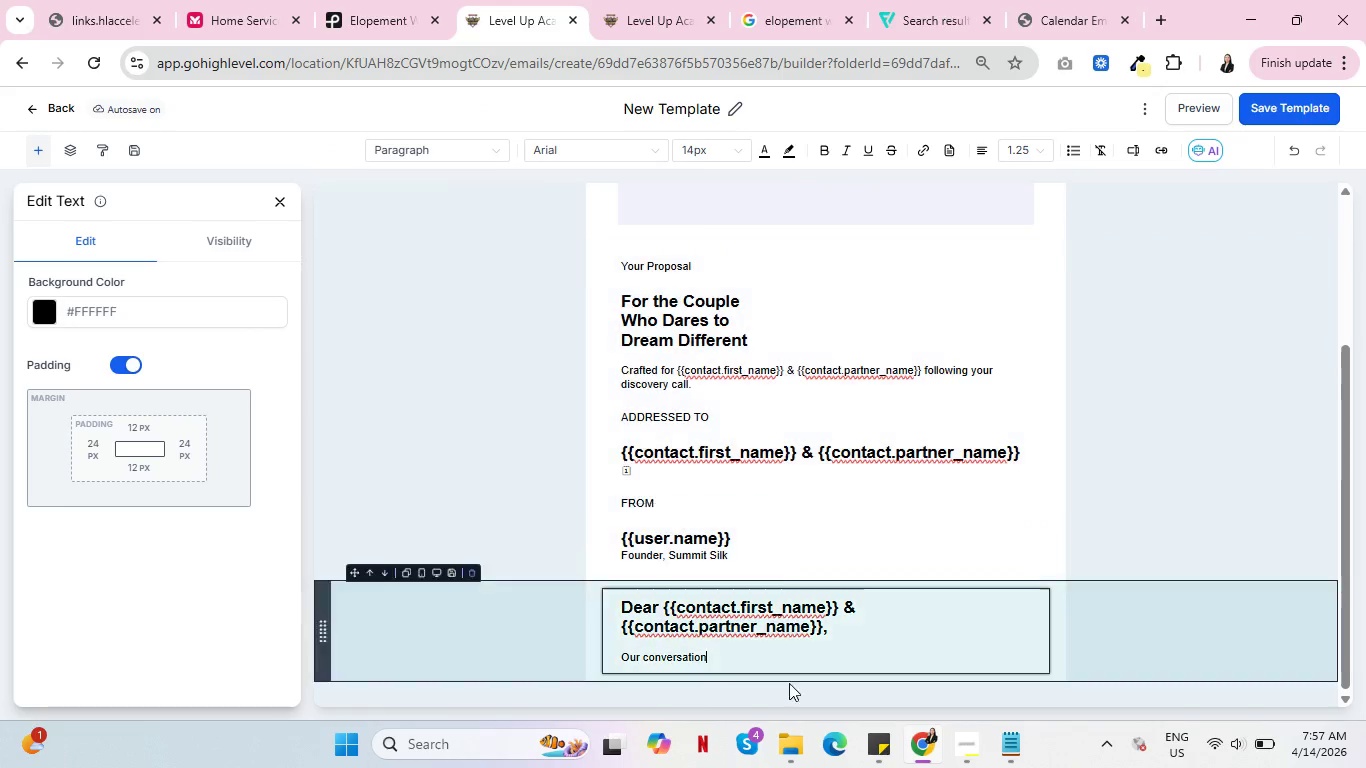 
left_click([739, 660])
 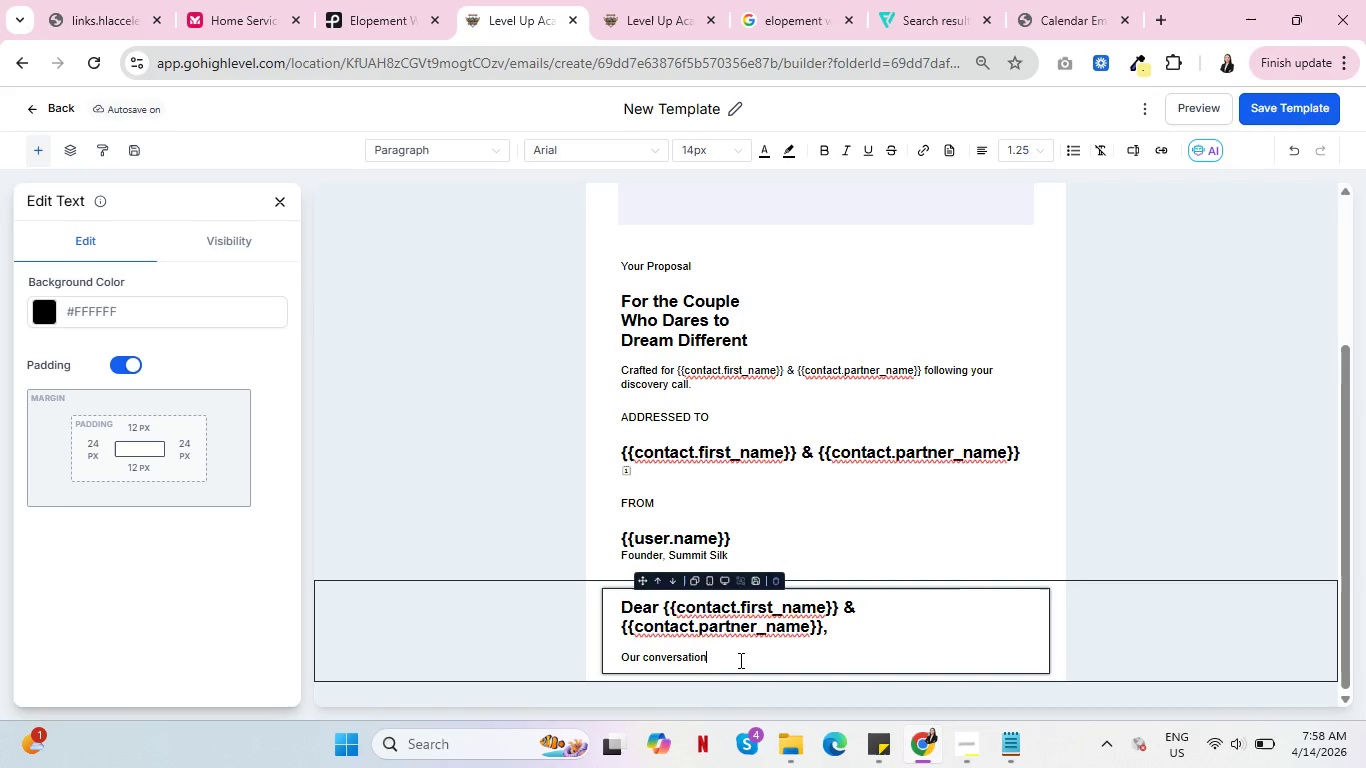 
wait(8.2)
 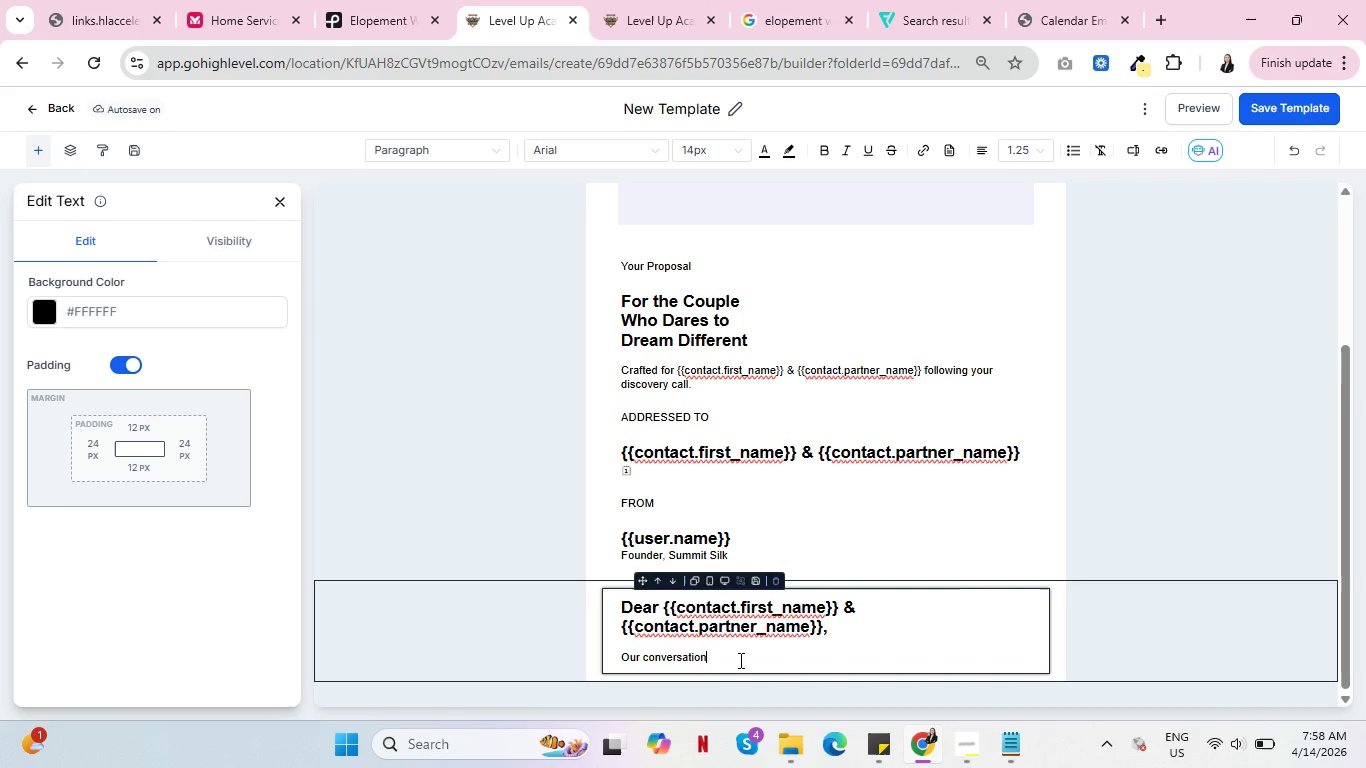 
type( tody)
key(Backspace)
type(ay reminded me exactly why I stae)
key(Backspace)
type(eted)
key(Backspace)
key(Backspace)
key(Backspace)
key(Backspace)
type(rted )
 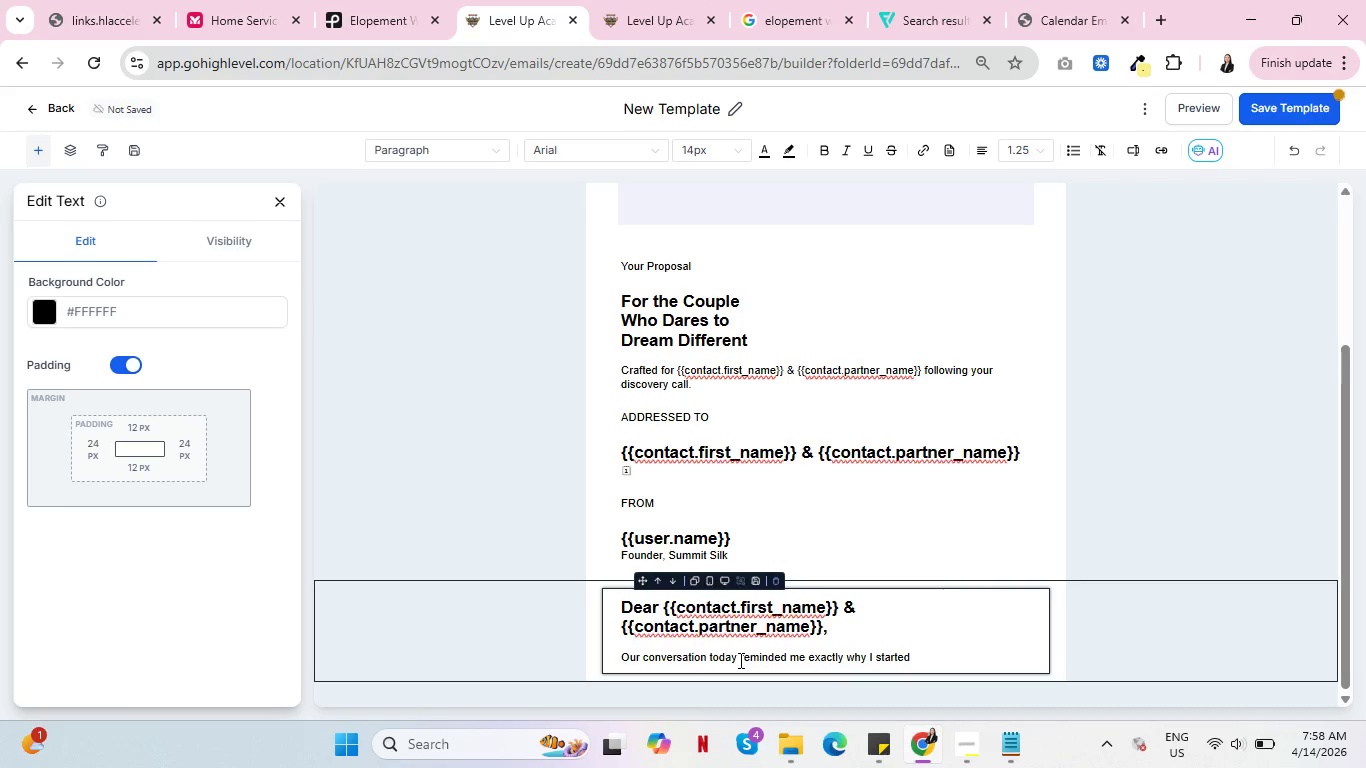 
type(Si)
key(Backspace)
type(ummit & Silk. The way you described wanting)
 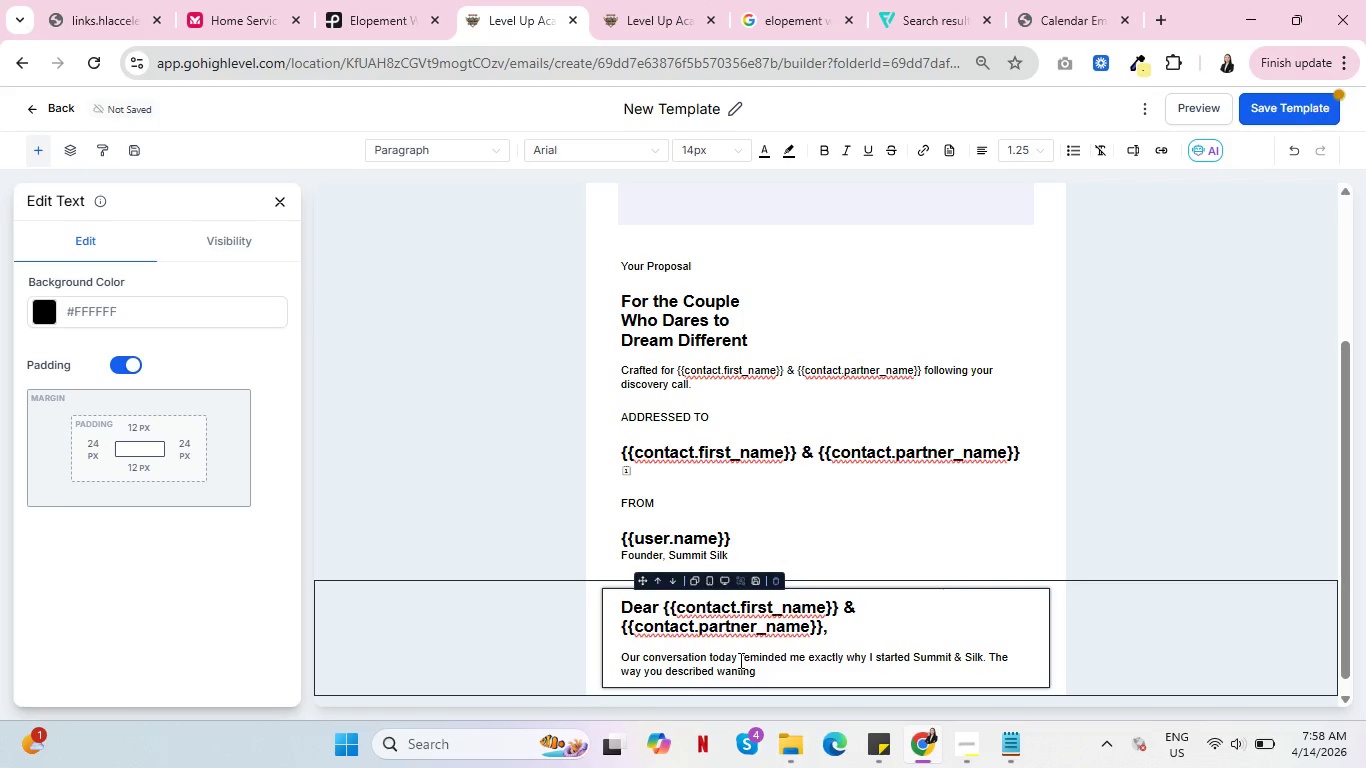 
type( to escape )
 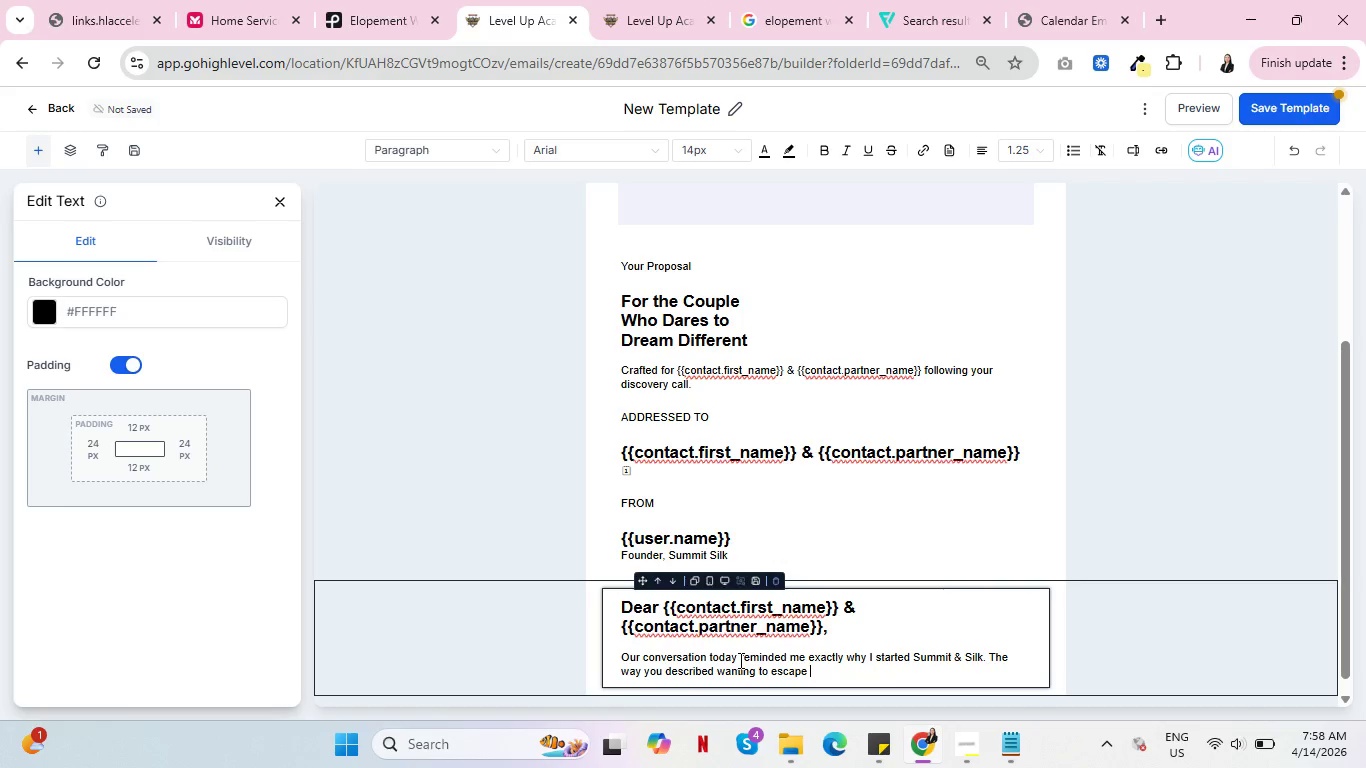 
type(the grandeur of a ballroom for something raw, )
 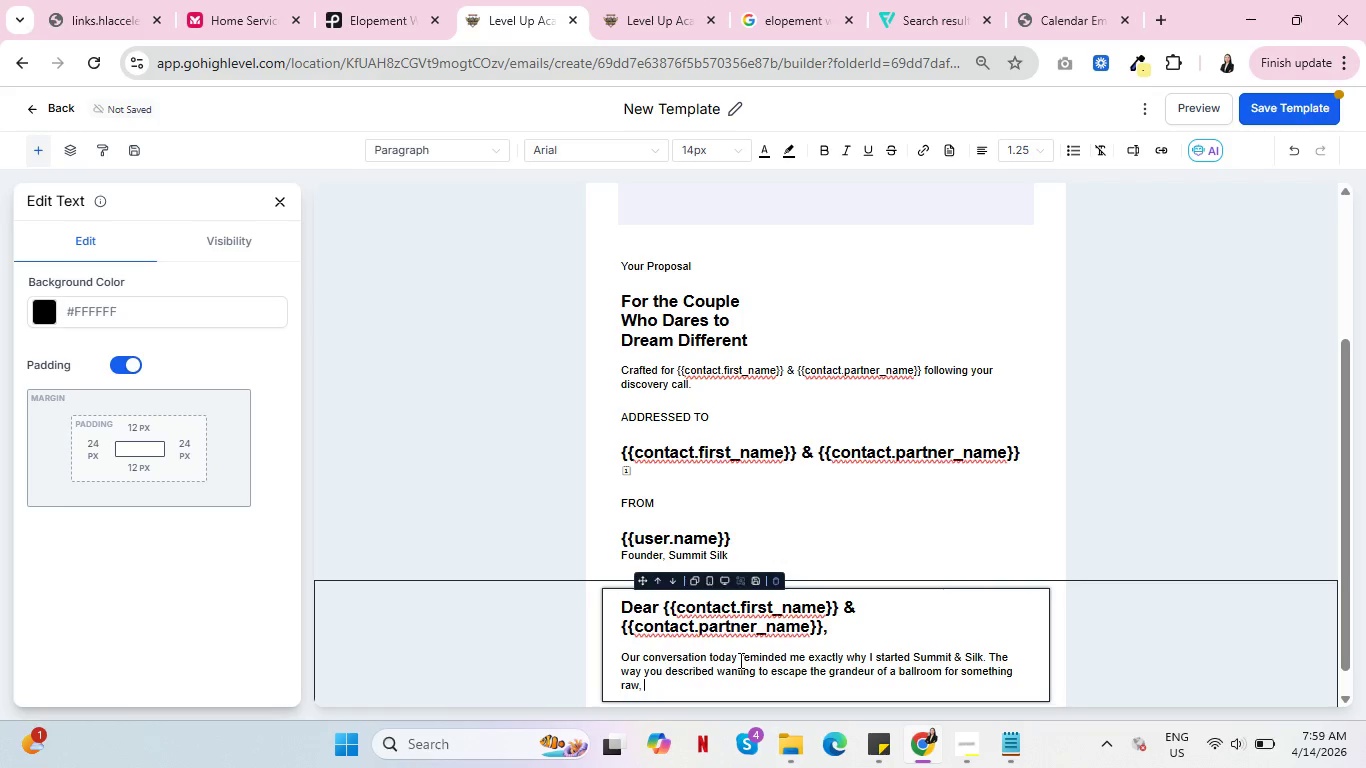 
type(real and completely yours)
 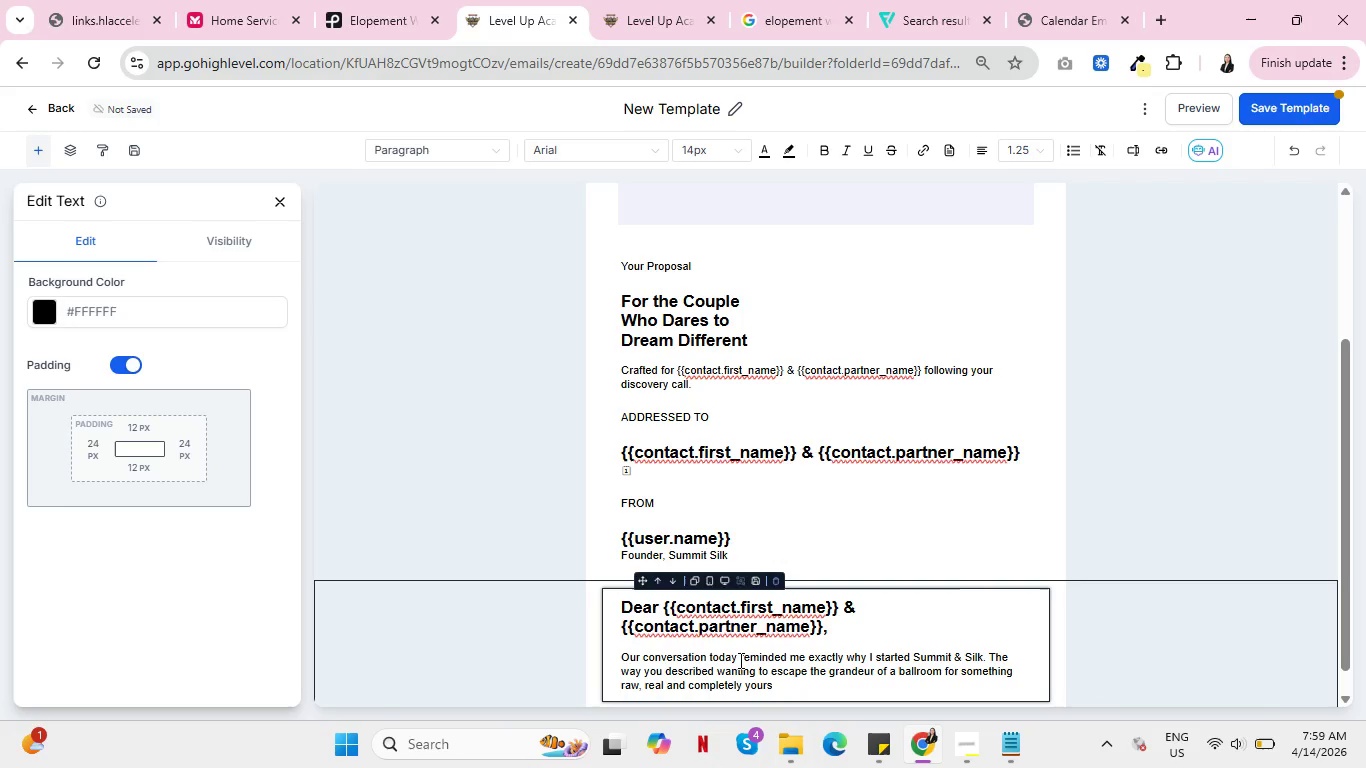 
wait(5.05)
 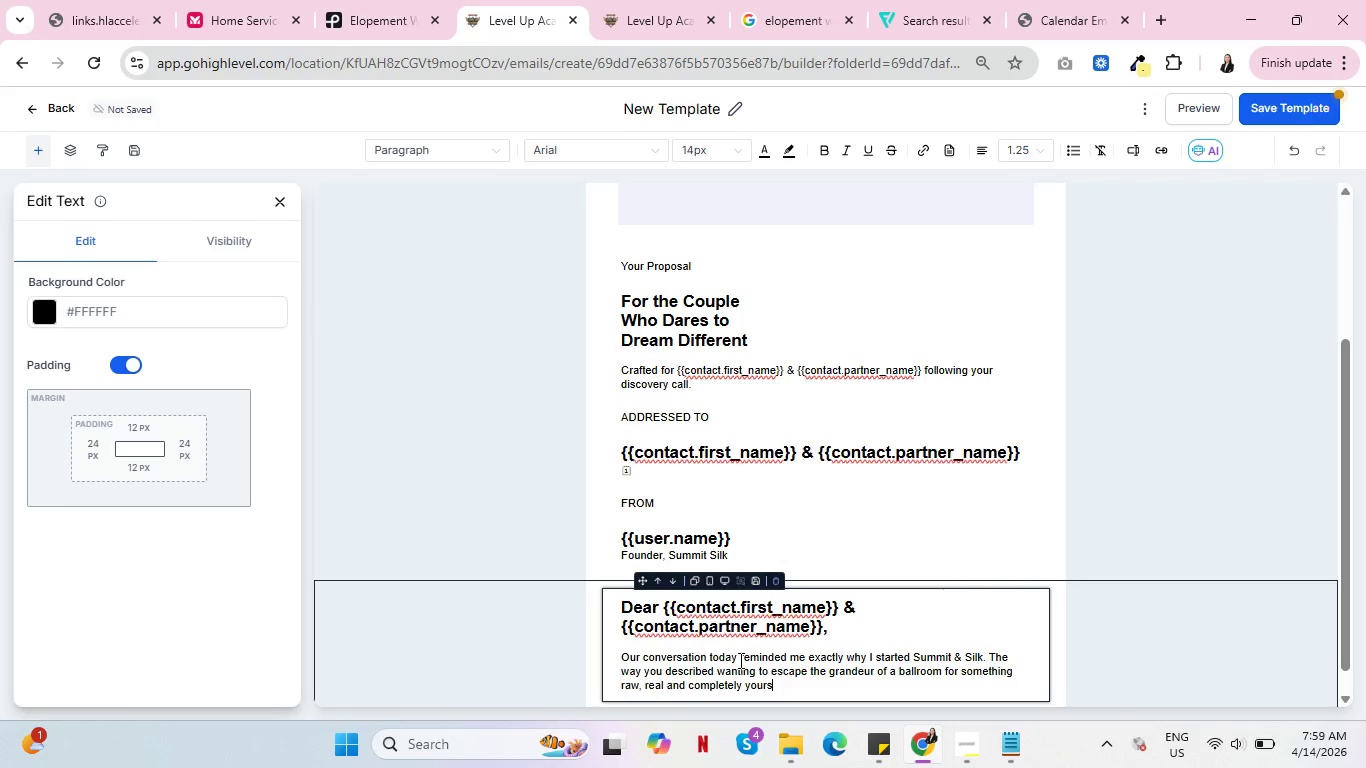 
type(. That's the)
 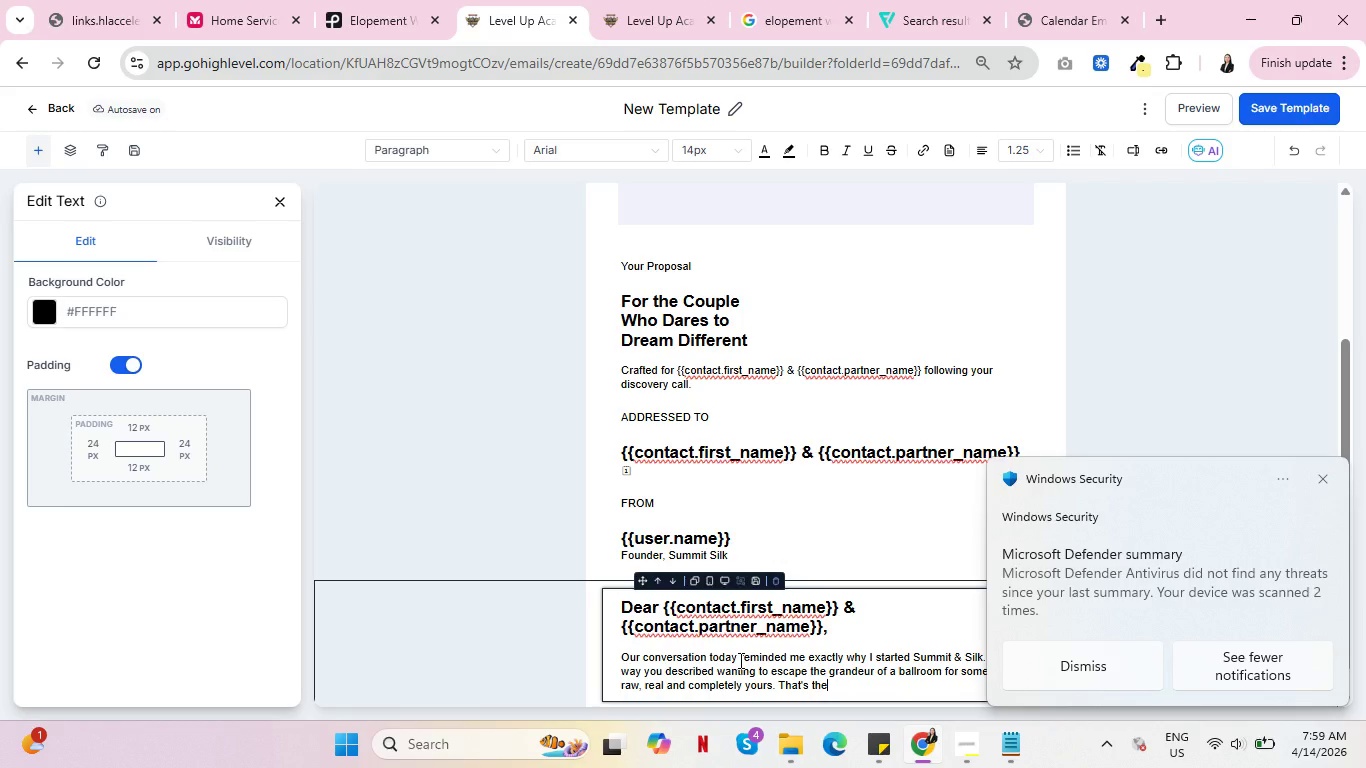 
wait(23.2)
 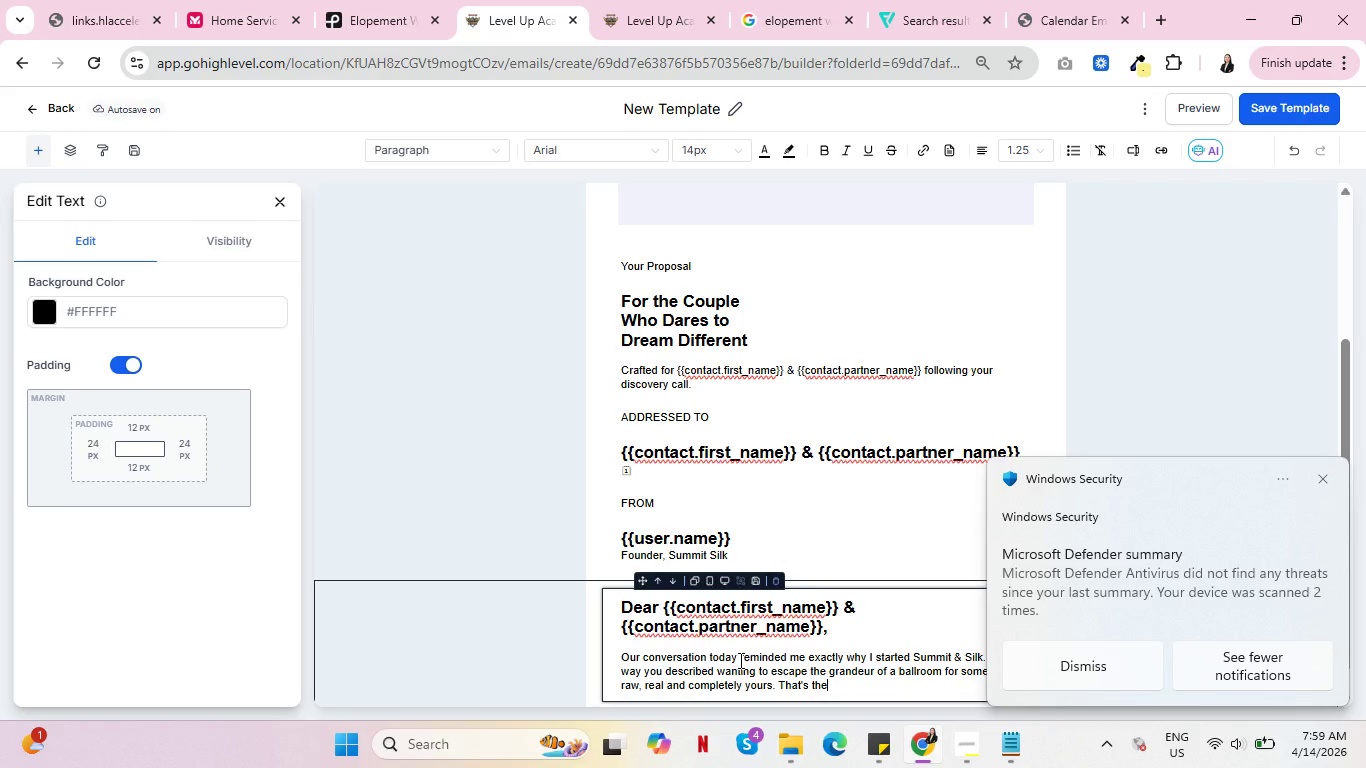 
left_click([1330, 471])
 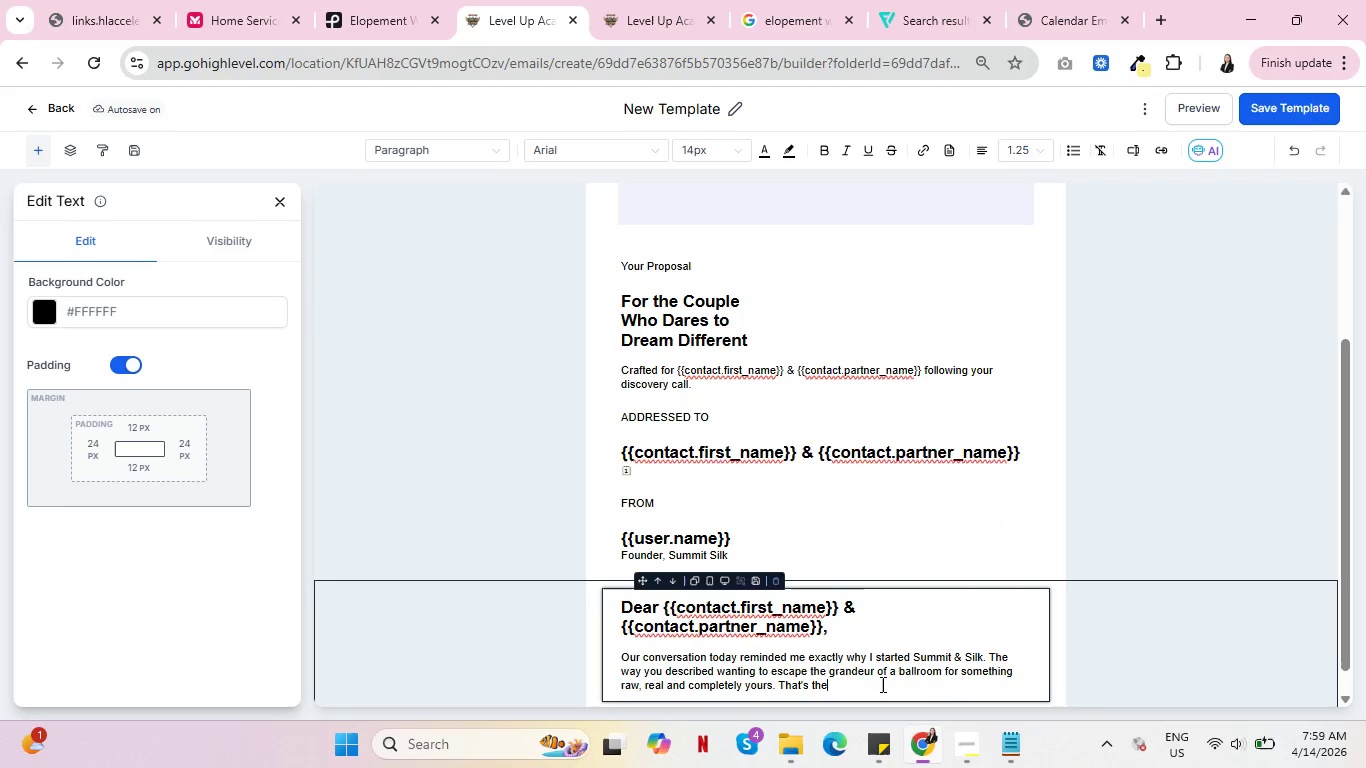 
left_click([881, 684])
 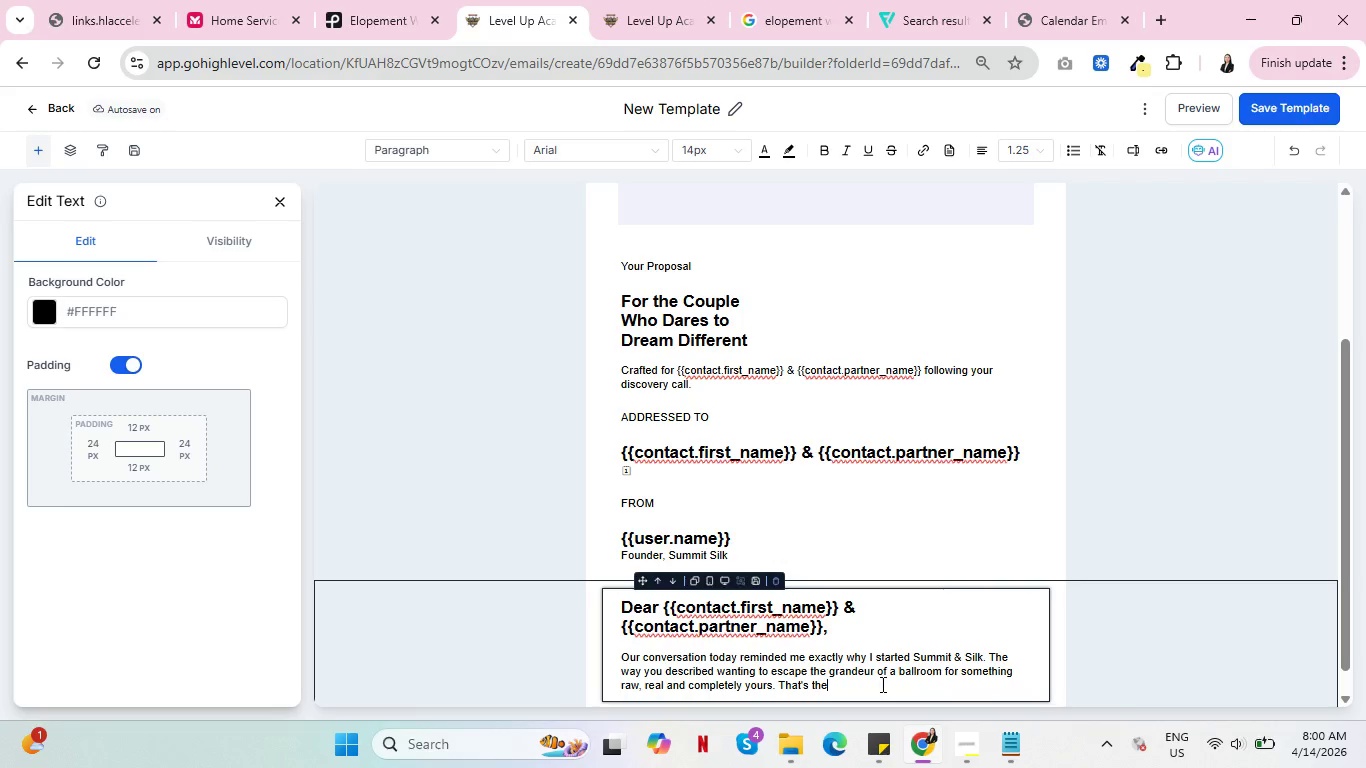 
wait(5.39)
 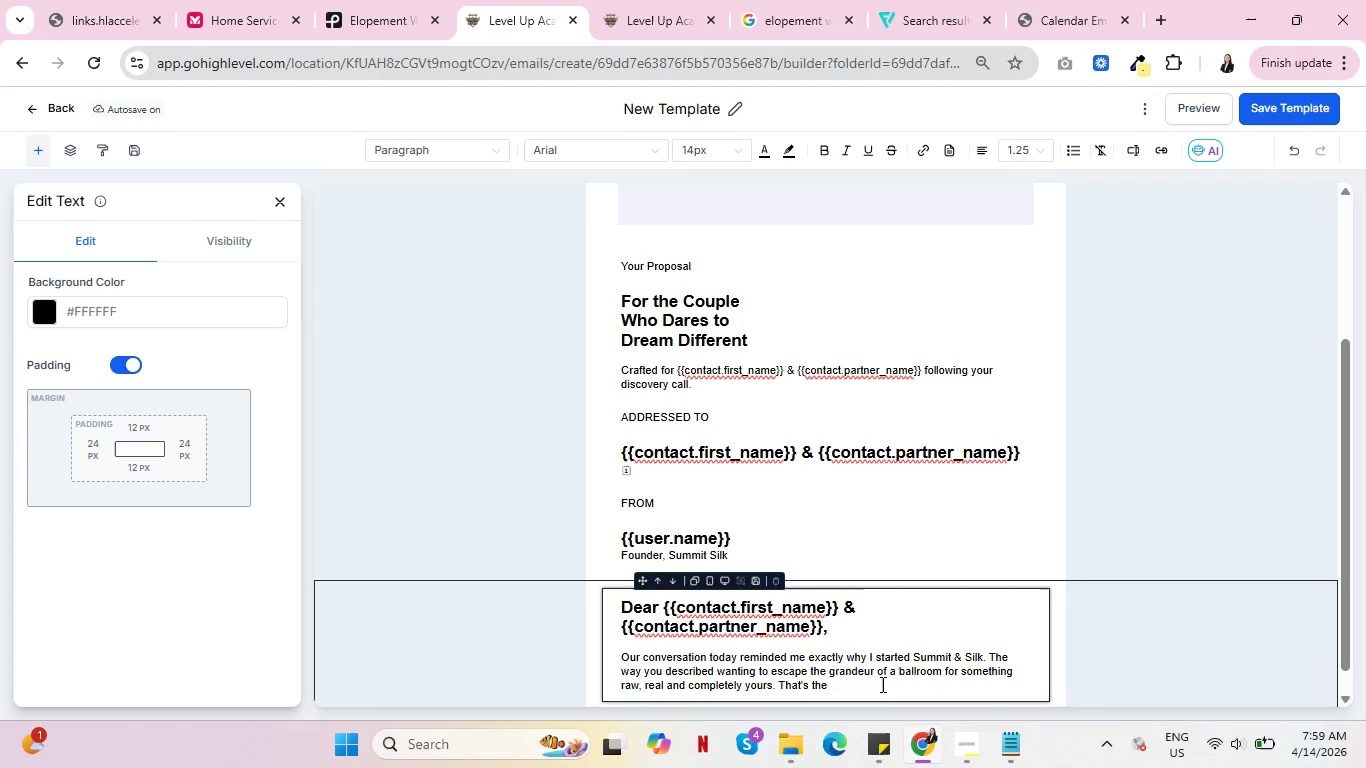 
type( heartbeat)
 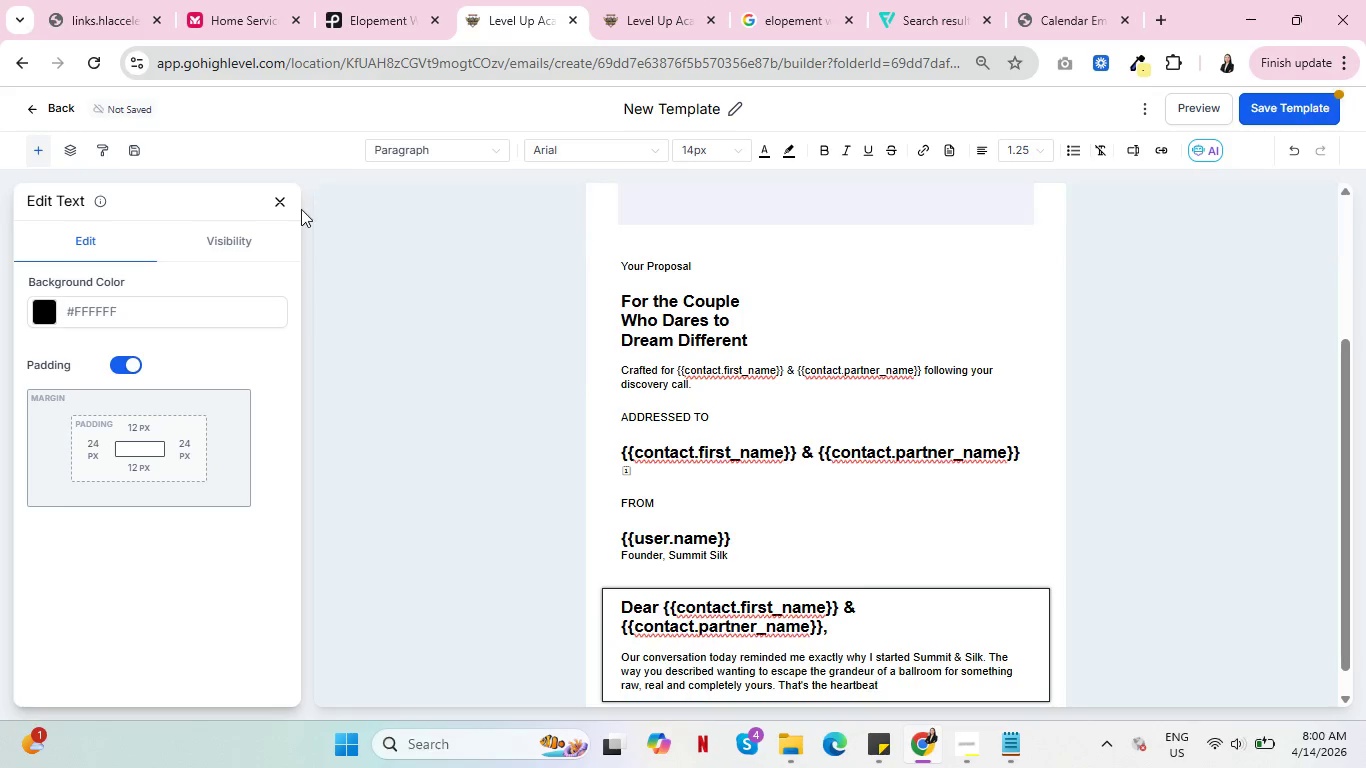 
left_click([284, 200])
 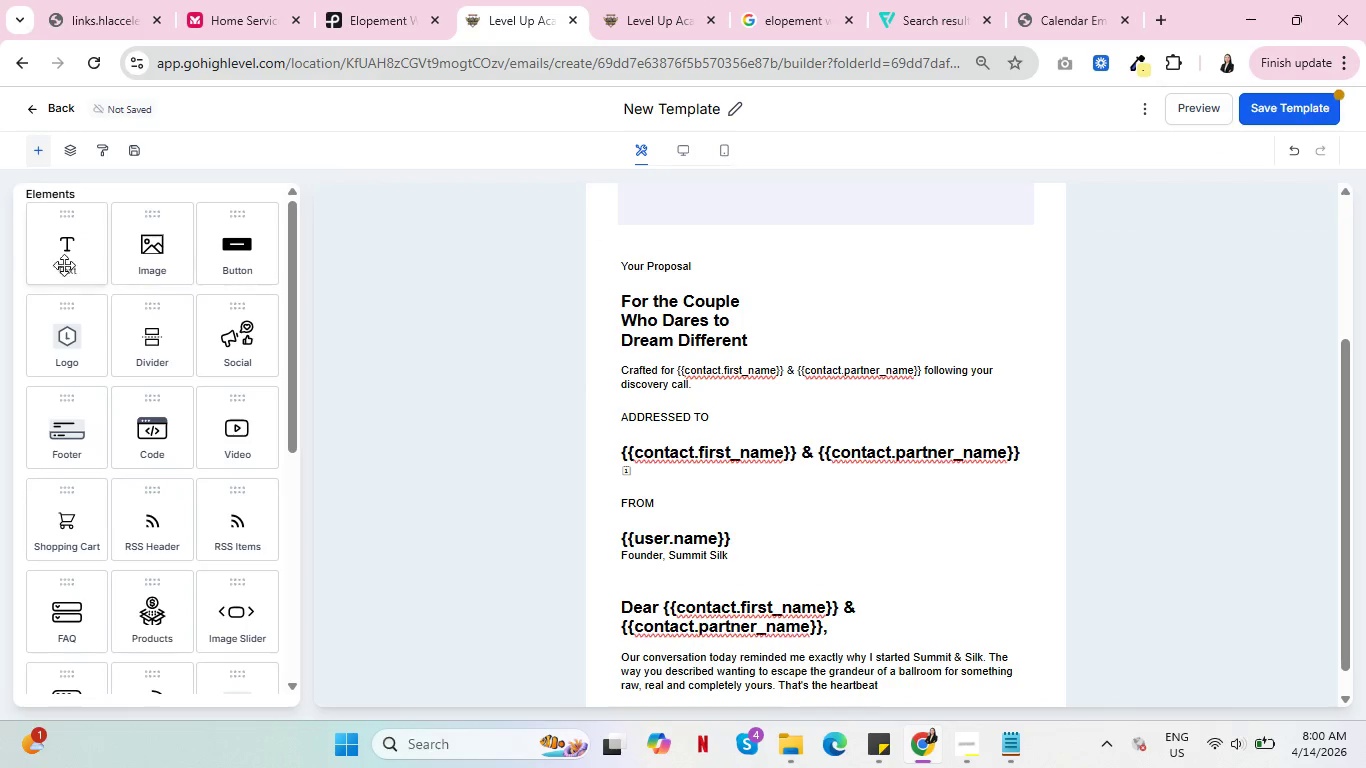 
left_click_drag(start_coordinate=[62, 256], to_coordinate=[731, 690])
 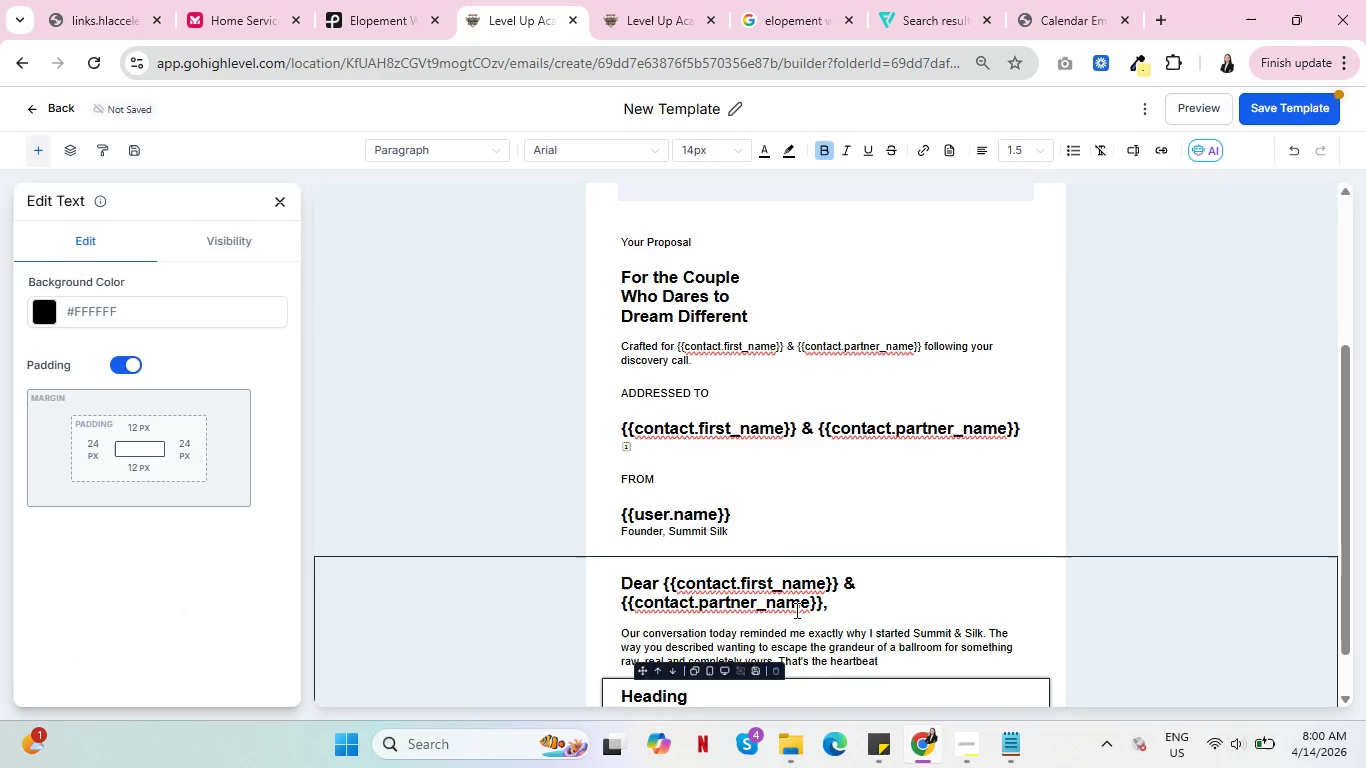 
scroll: coordinate [891, 532], scroll_direction: down, amount: 6.0
 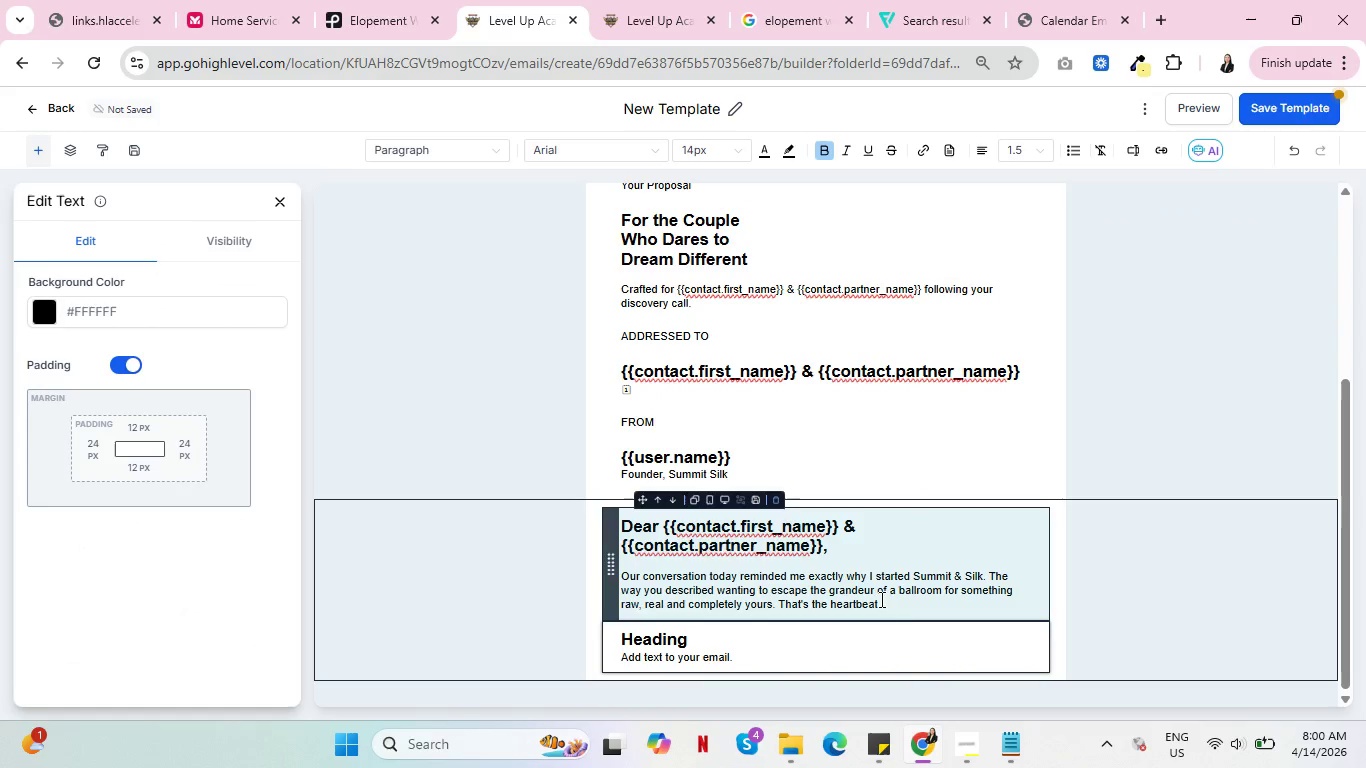 
left_click([913, 606])
 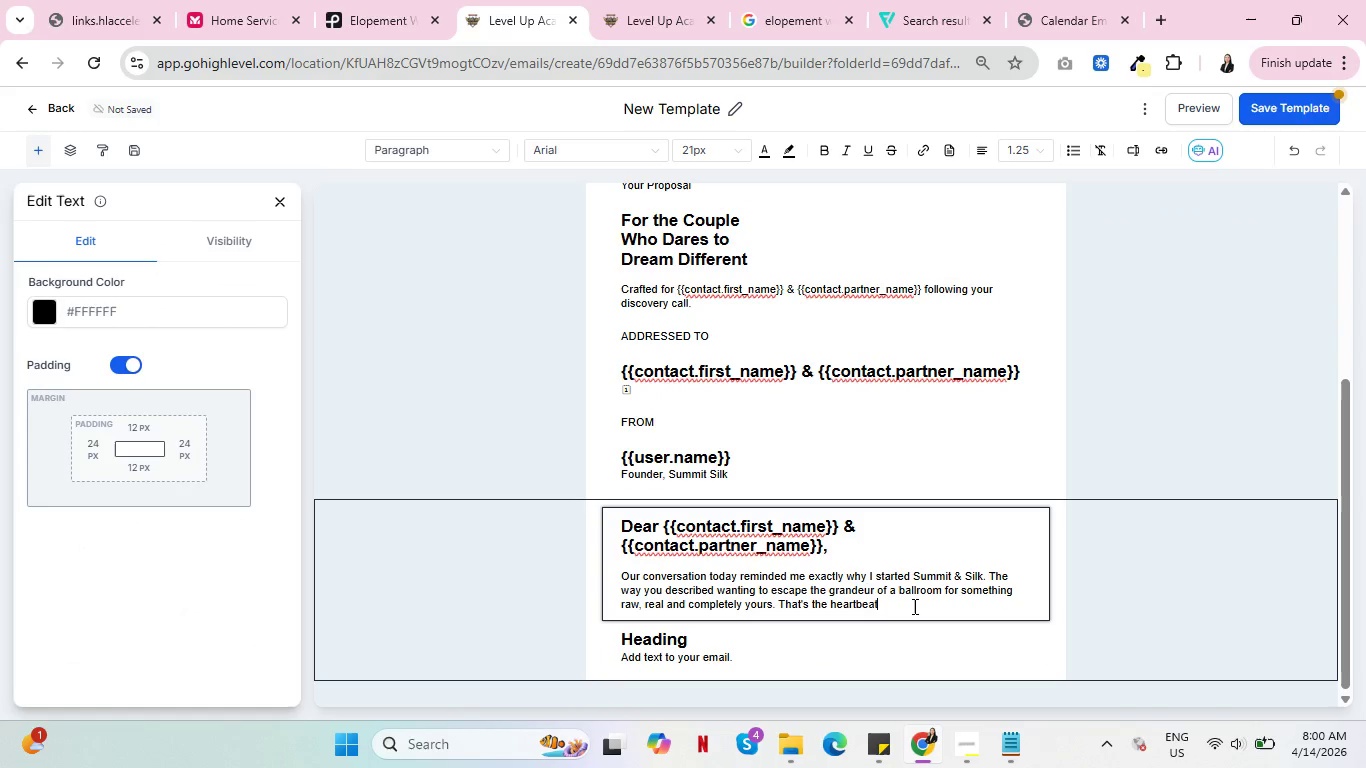 
type( of everything we do.)
 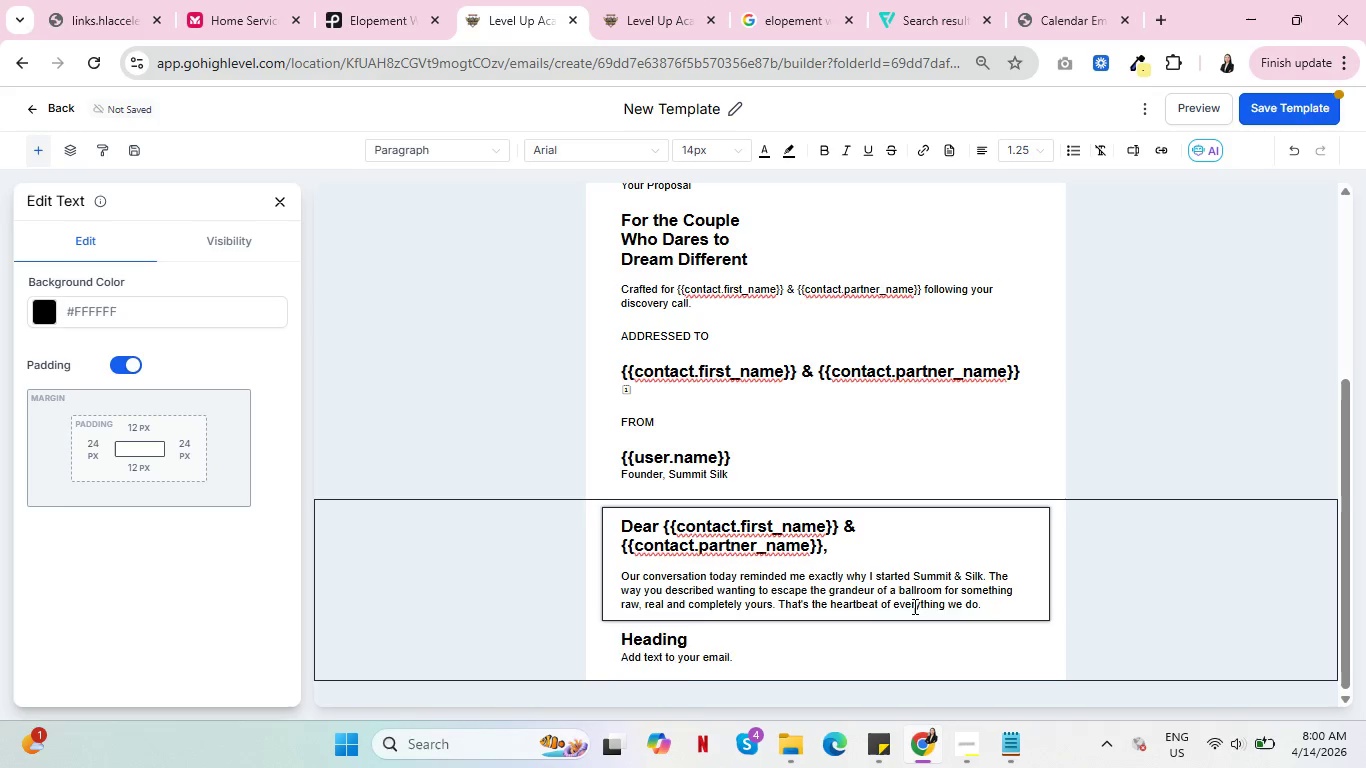 
key(Enter)
 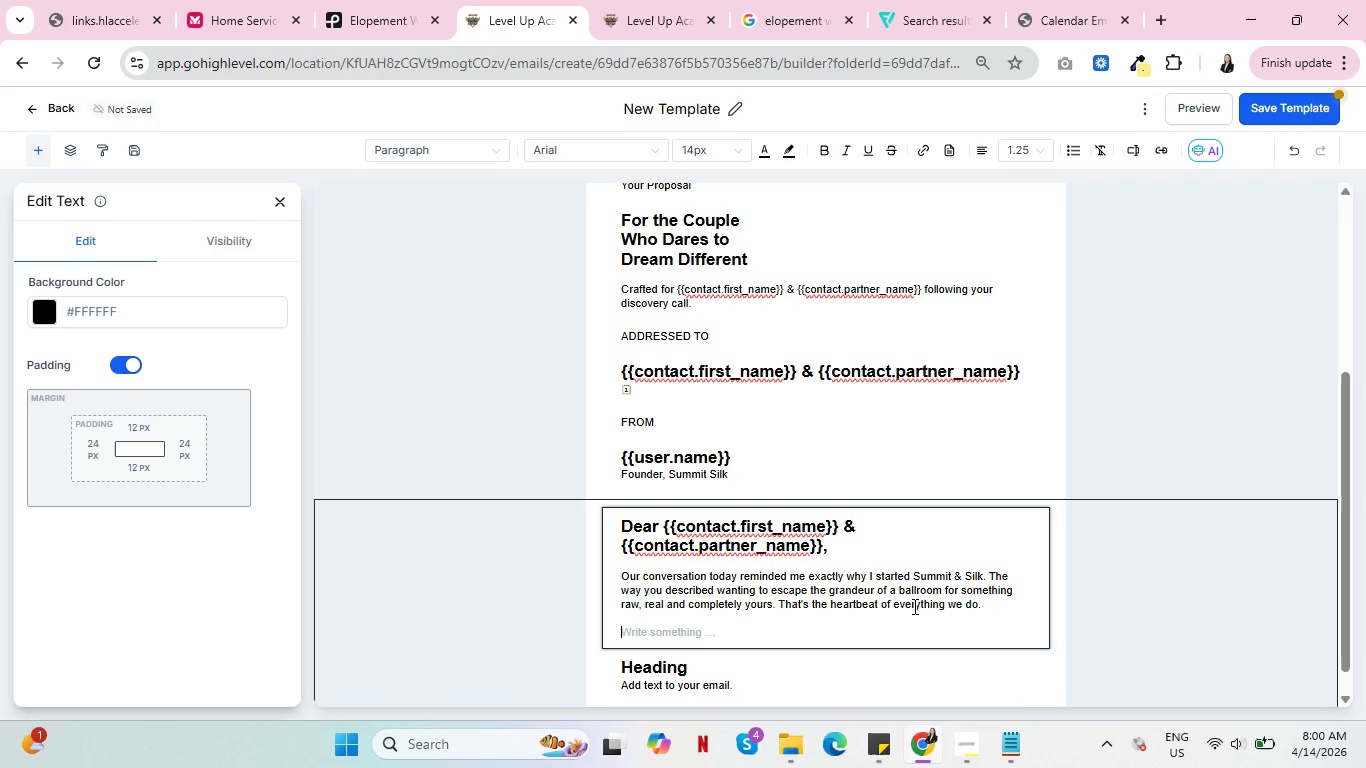 
key(Enter)
 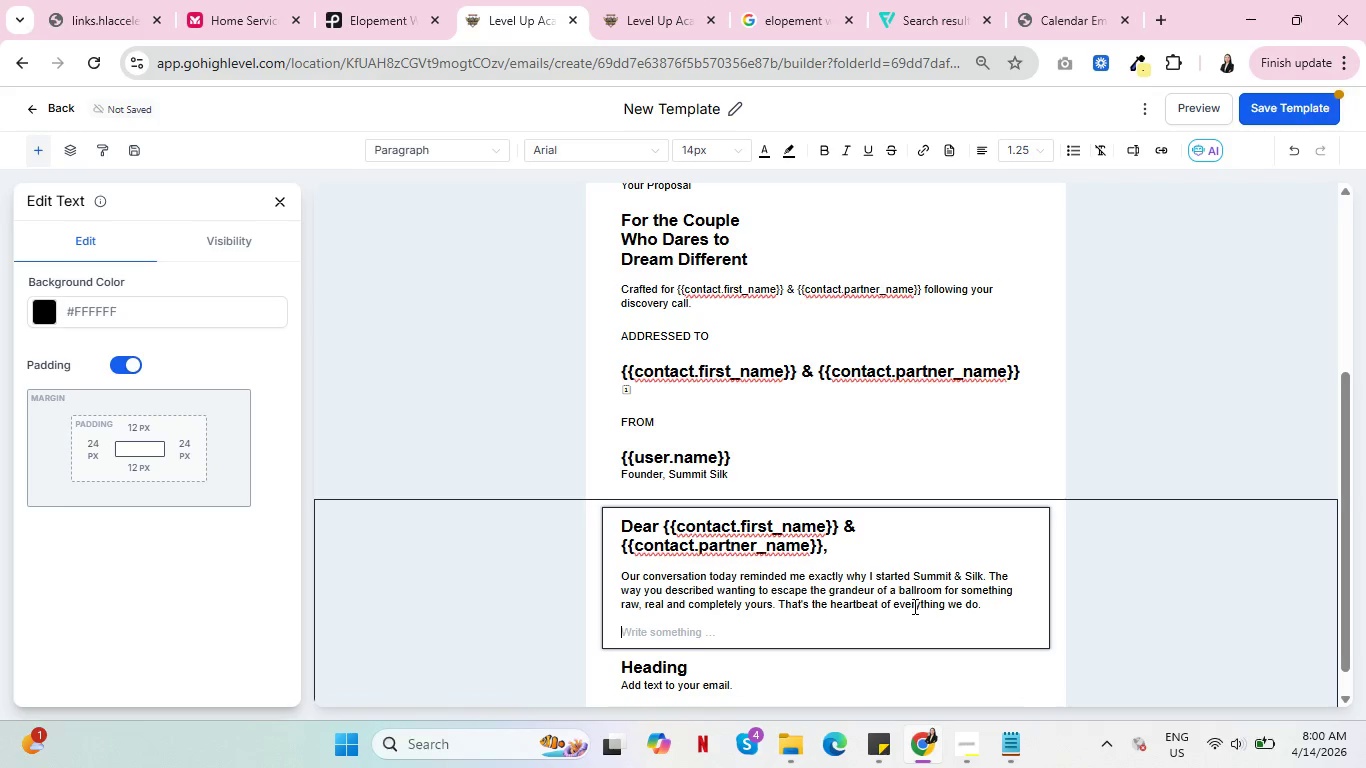 
type(I've woven every detail from our call into this proposal:)
 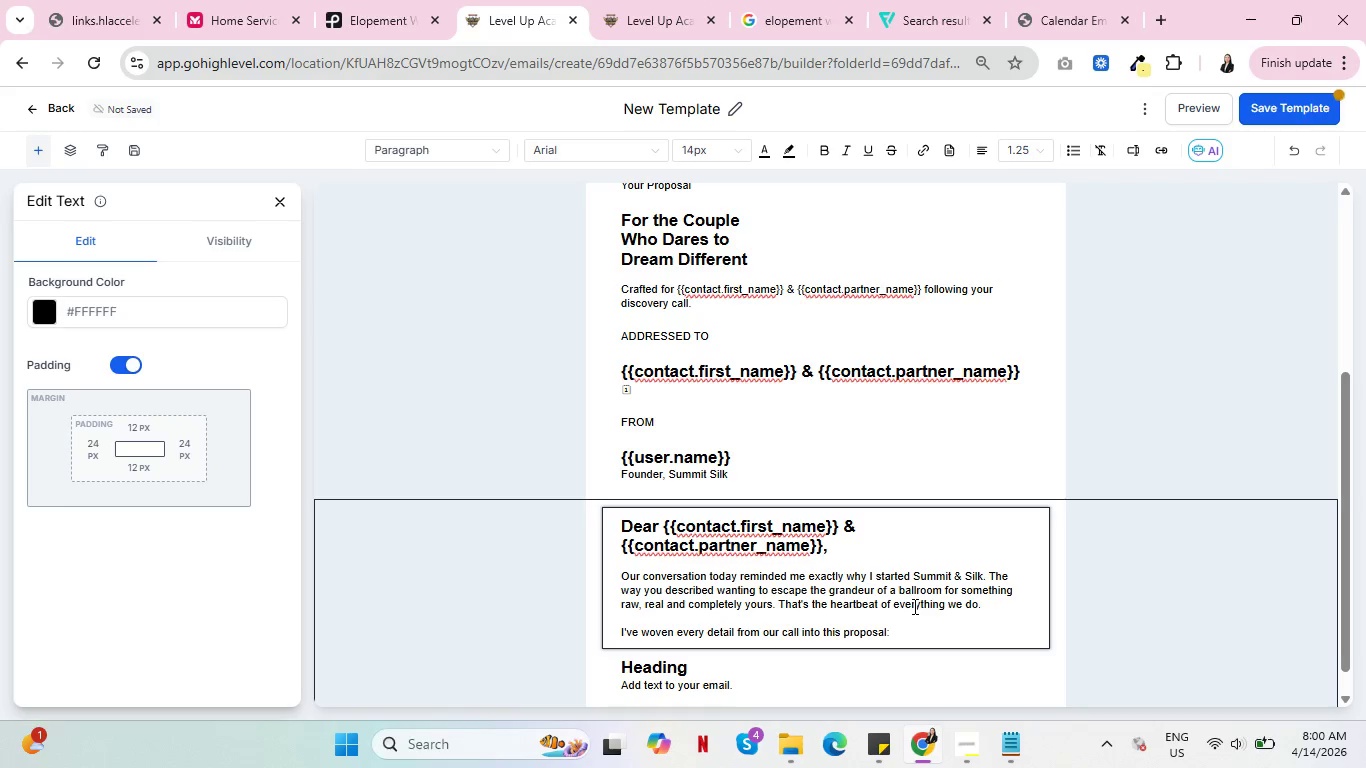 
wait(9.38)
 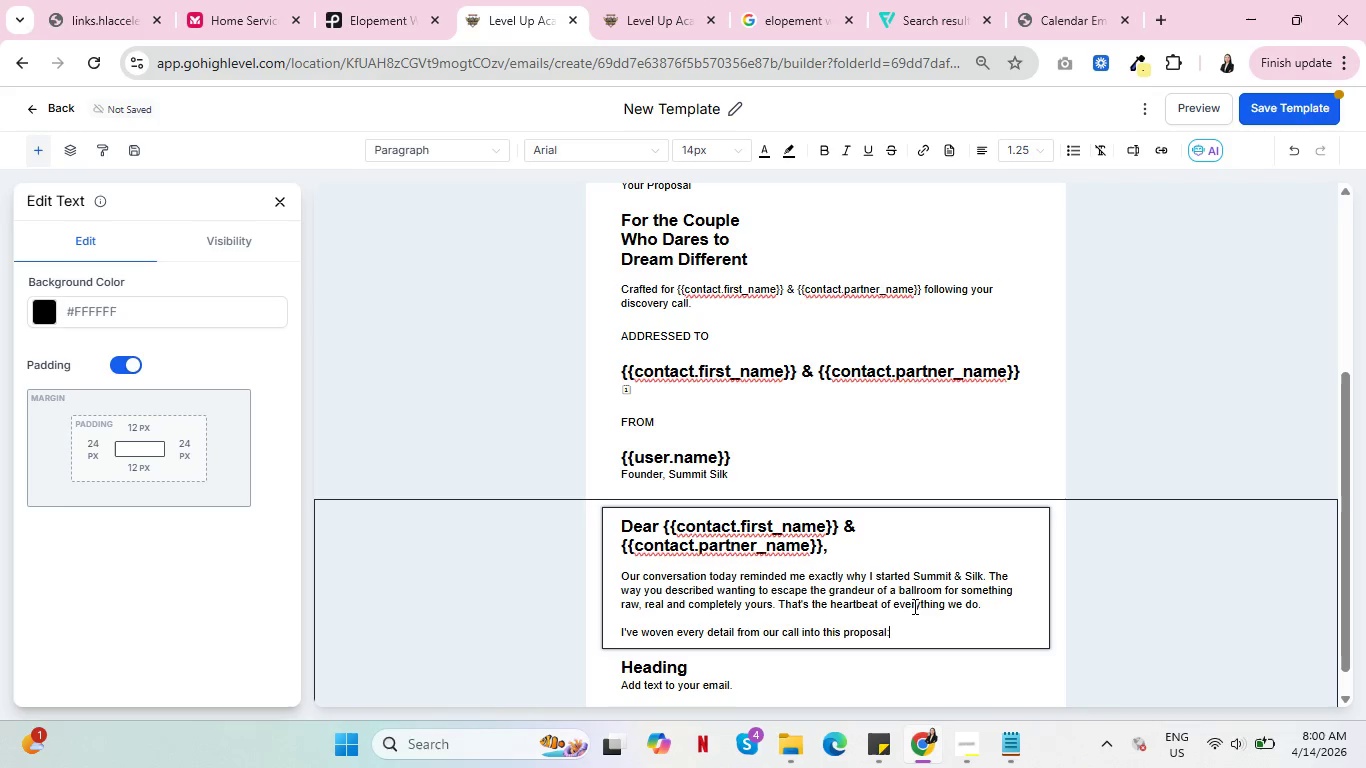 
left_click([664, 0])
 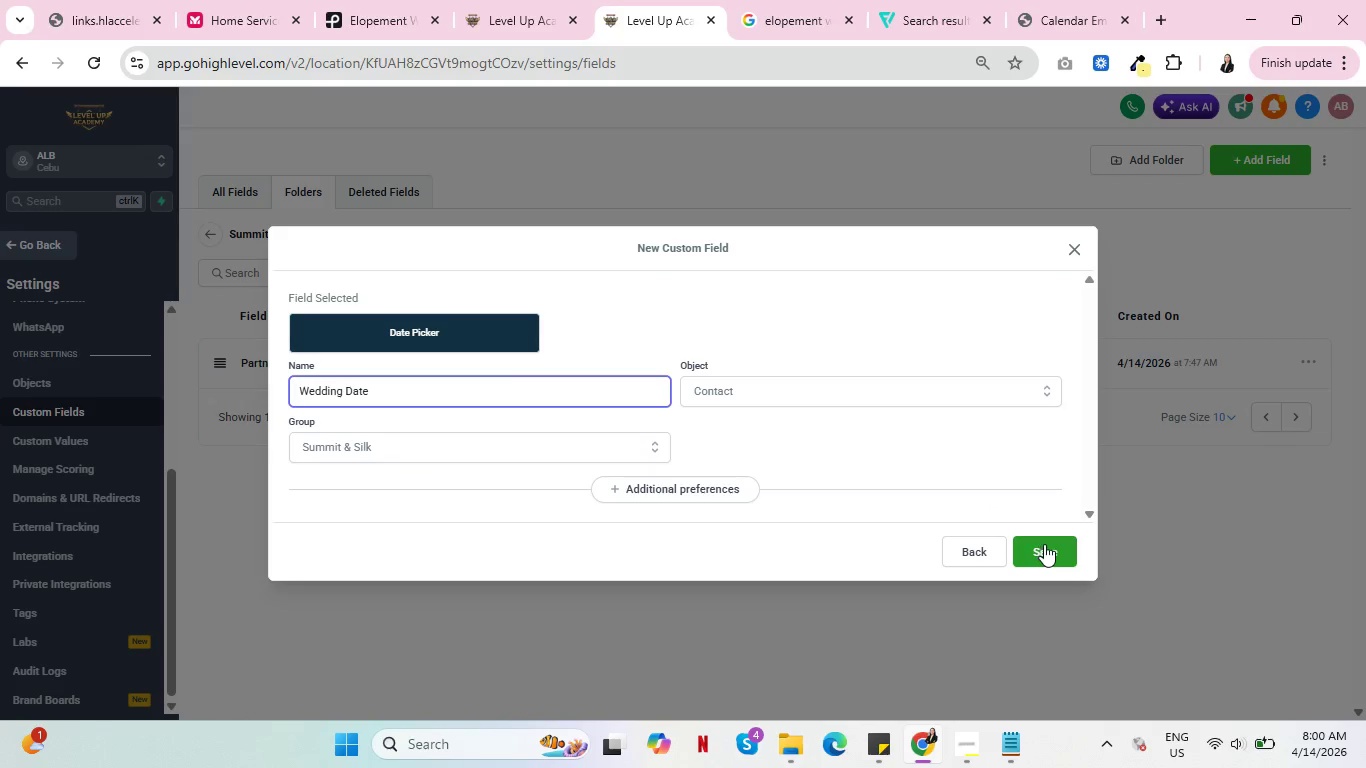 
wait(5.77)
 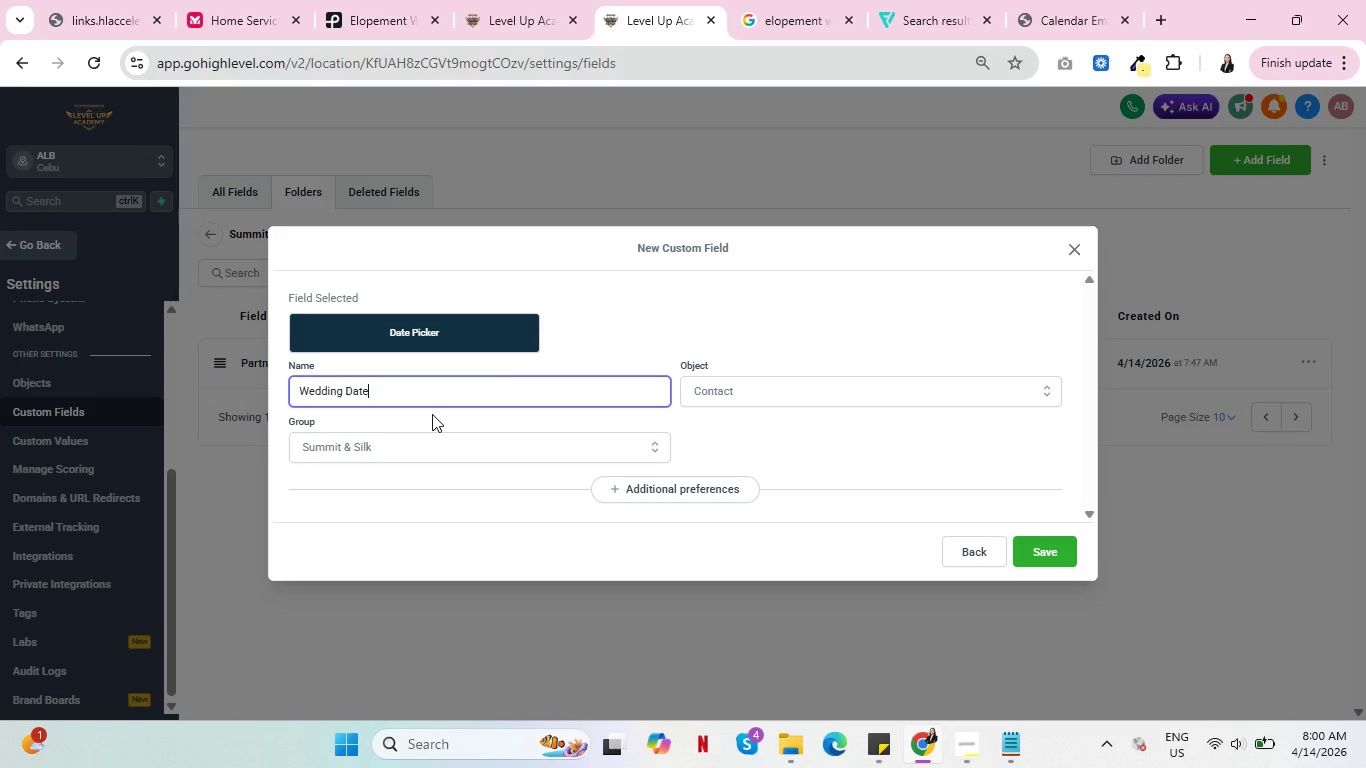 
left_click([1054, 543])
 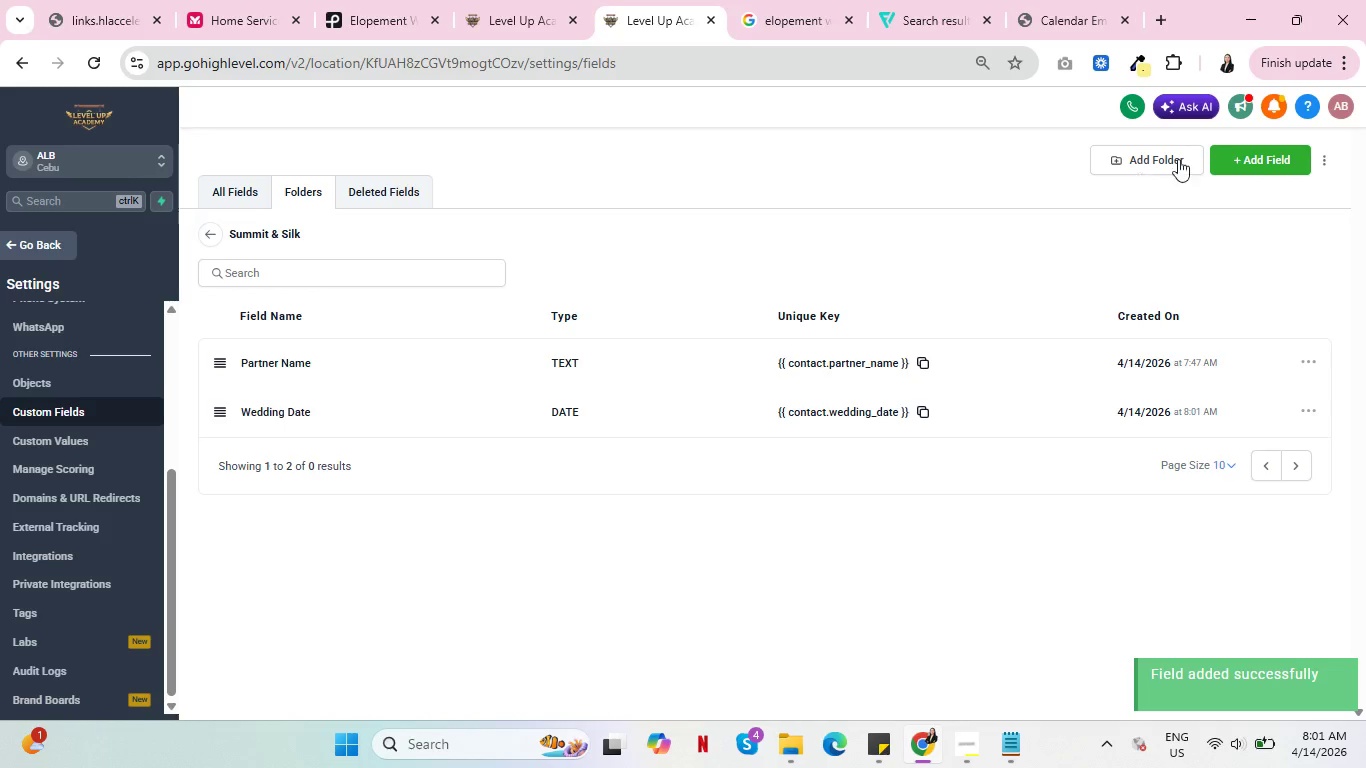 
left_click([1283, 150])
 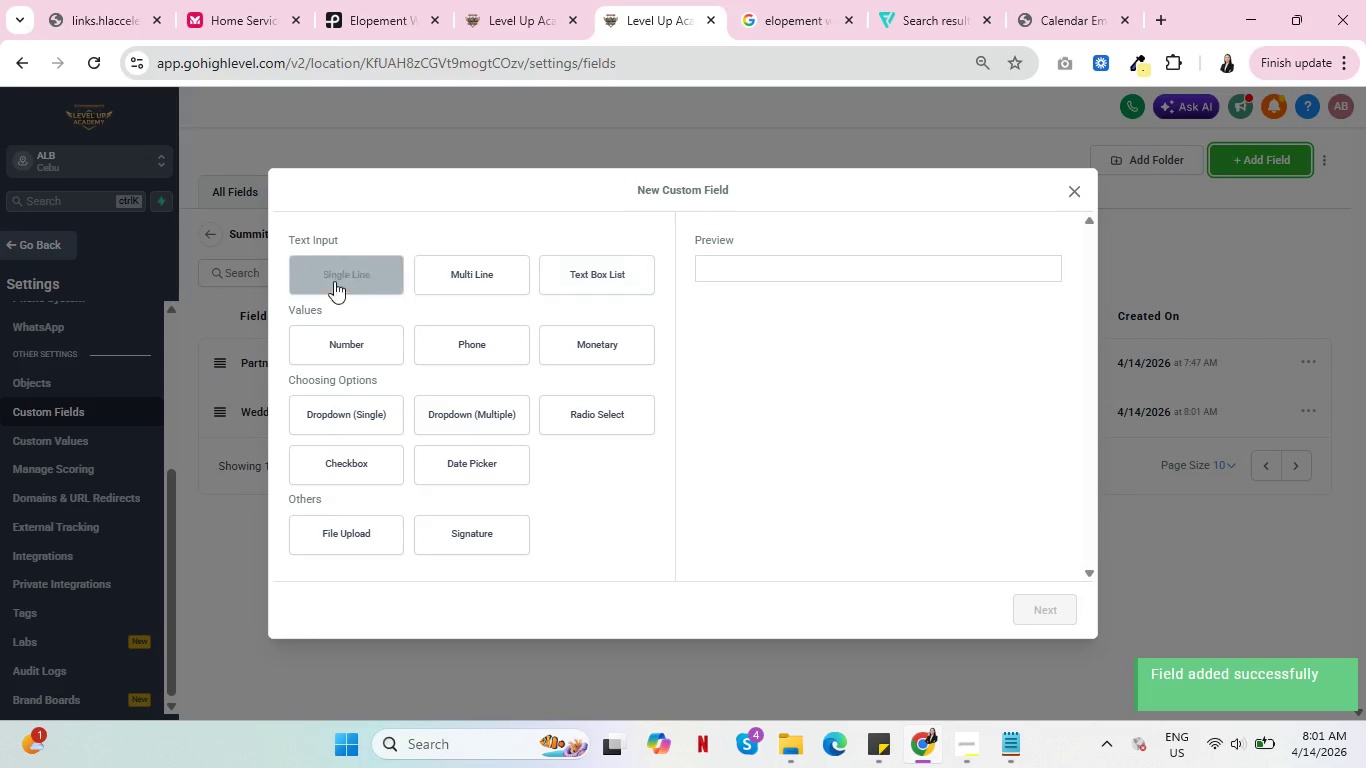 
left_click([320, 278])
 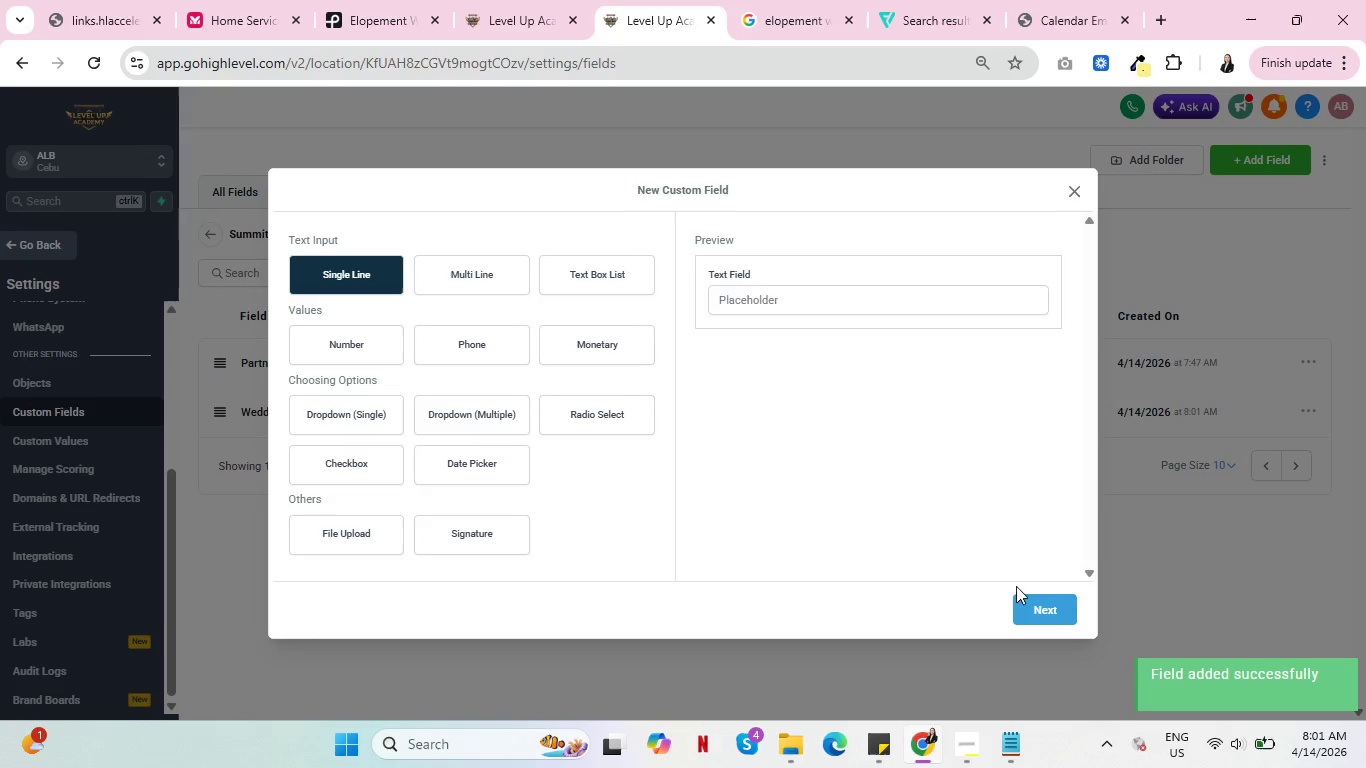 
left_click([1033, 599])
 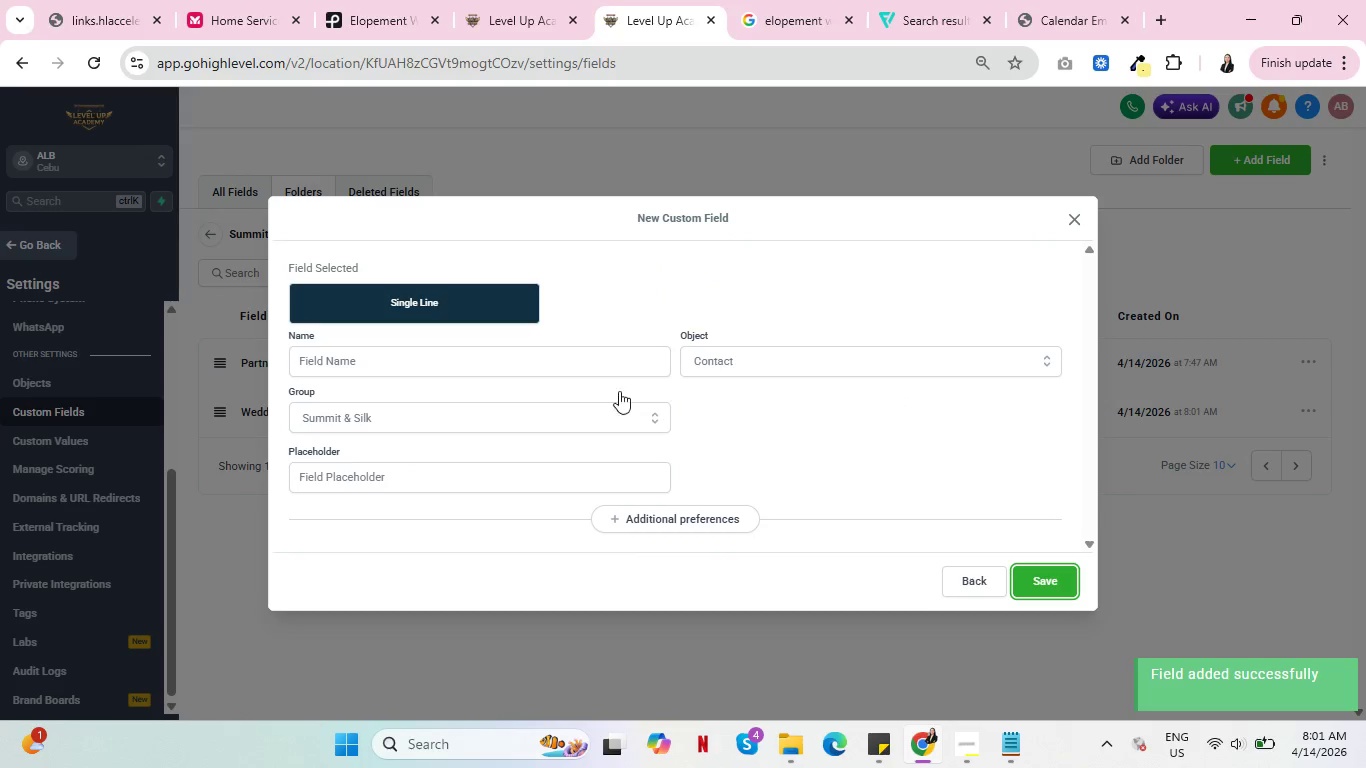 
left_click([544, 365])
 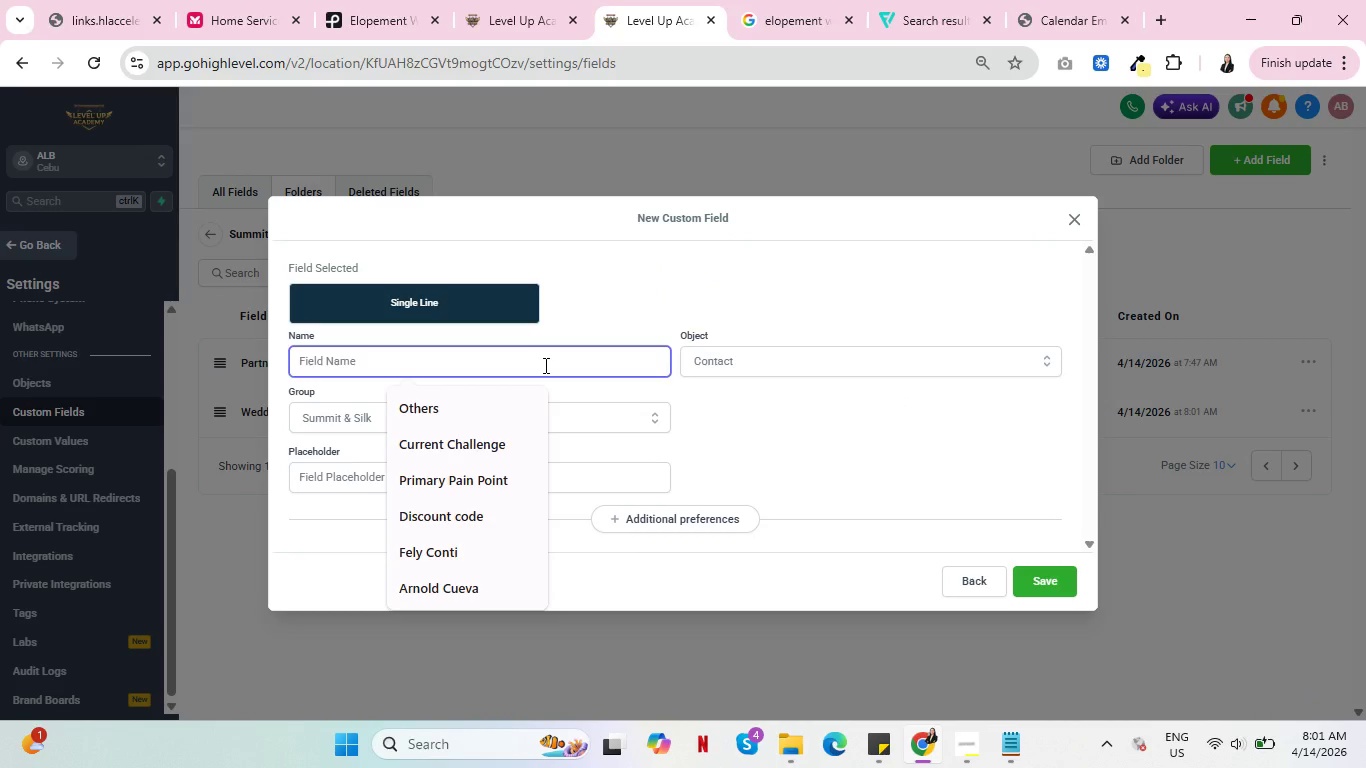 
type(Ceremony Location)
 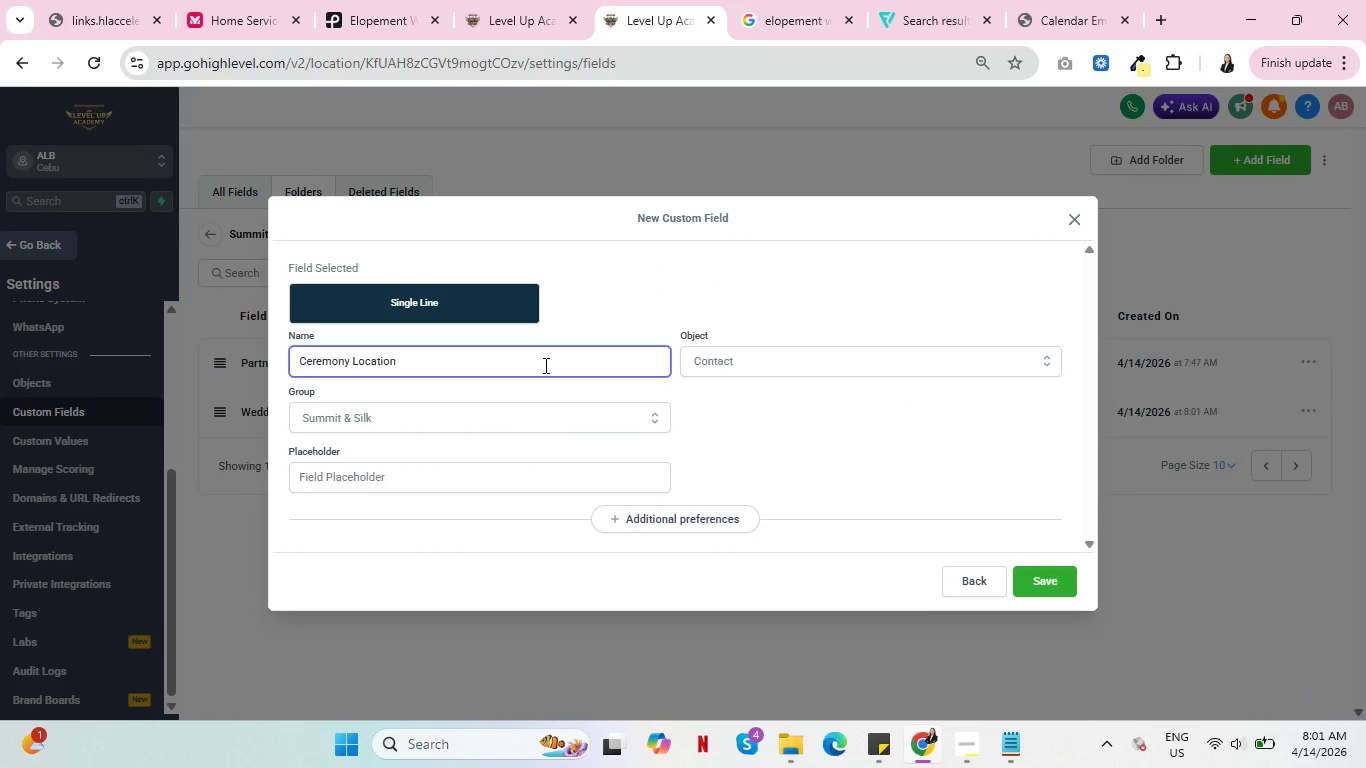 
left_click([1051, 576])
 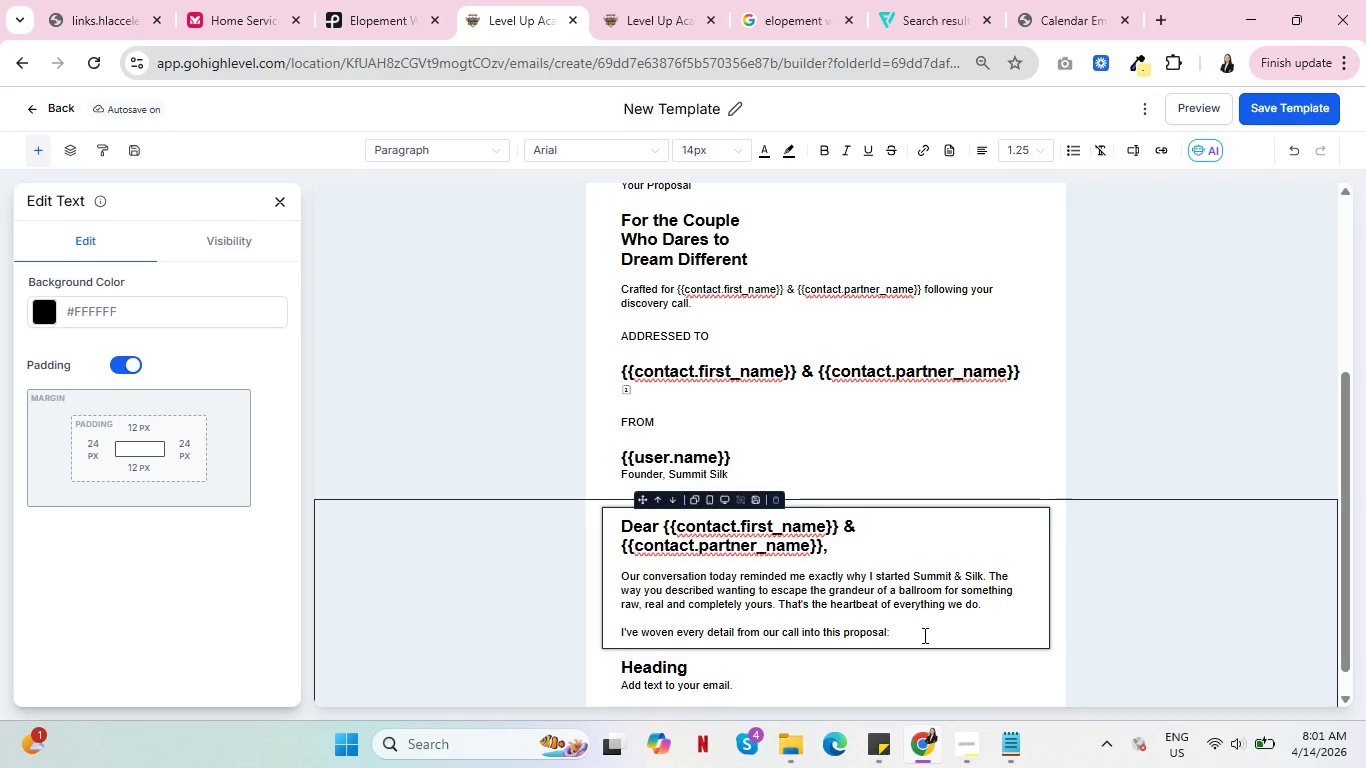 
wait(29.19)
 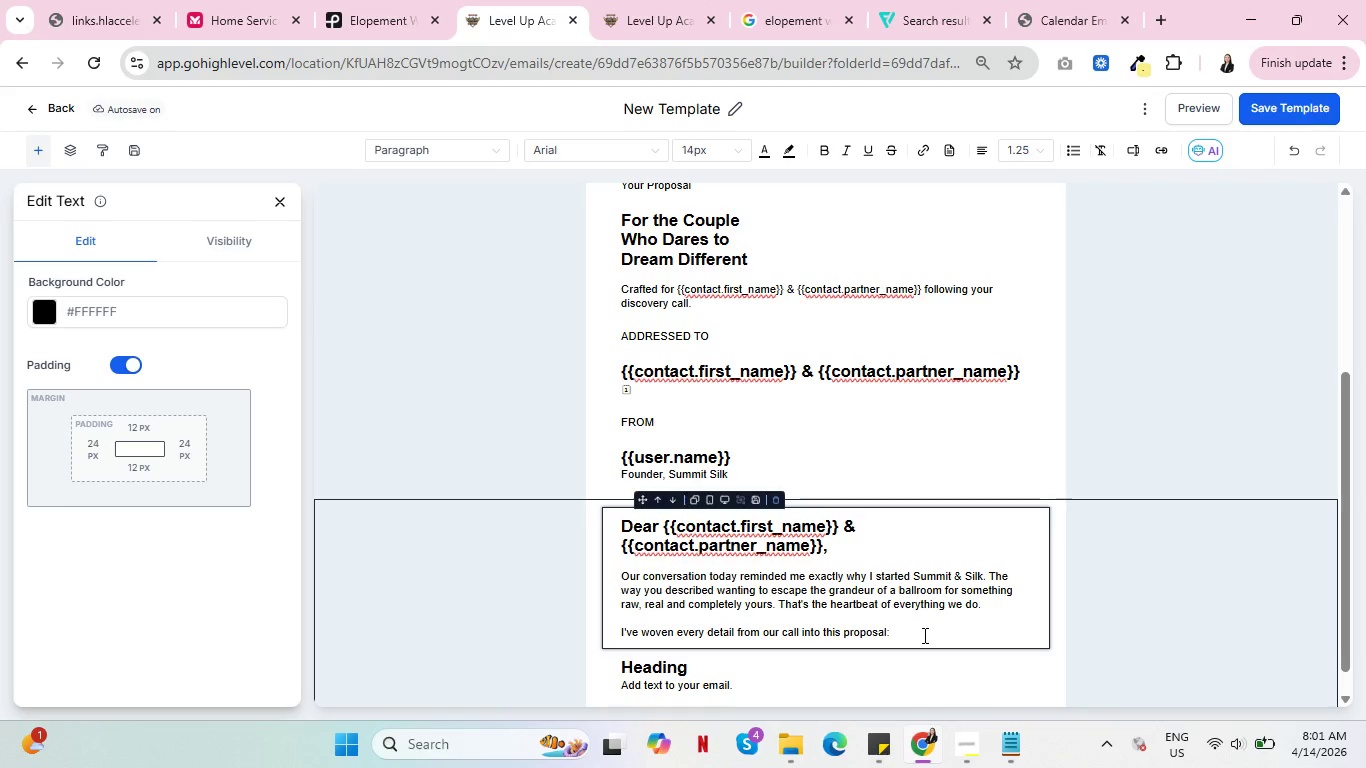 
key(Enter)
 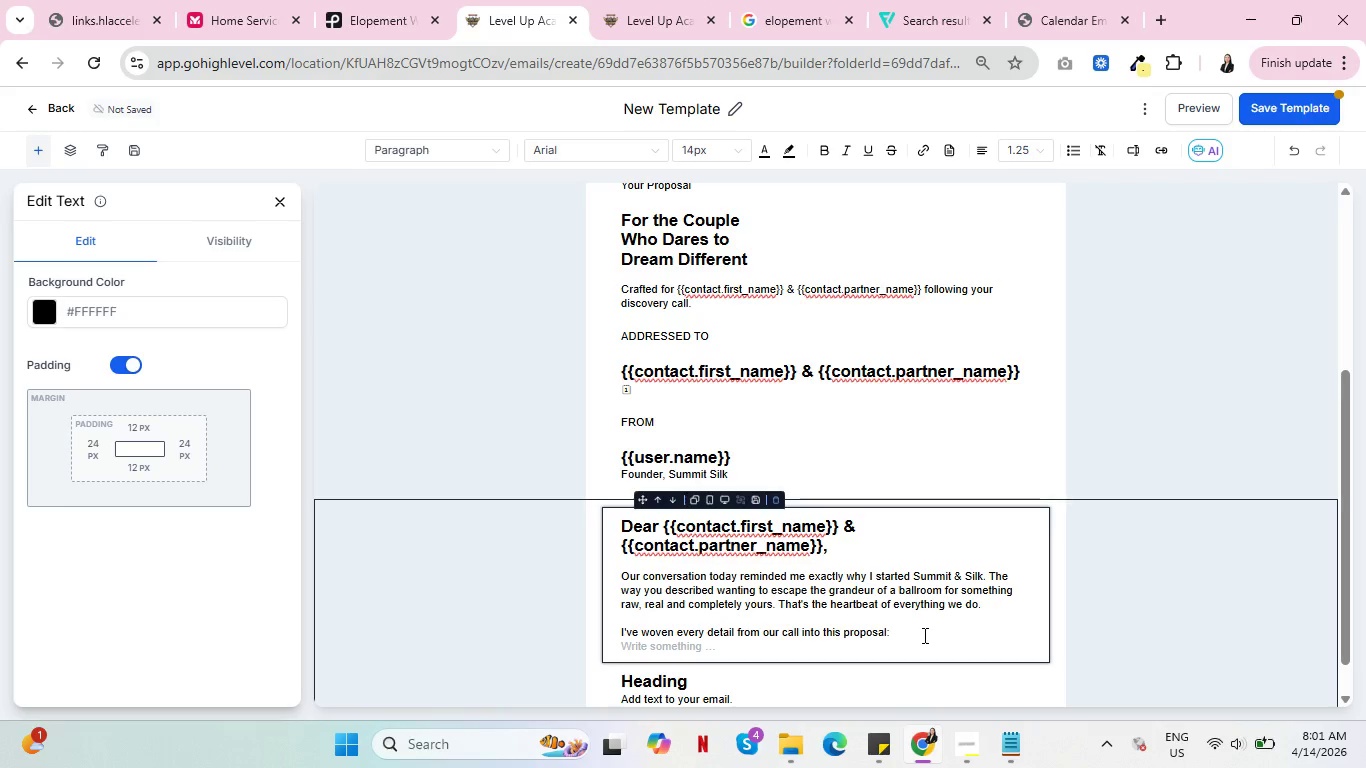 
type(your vision for )
 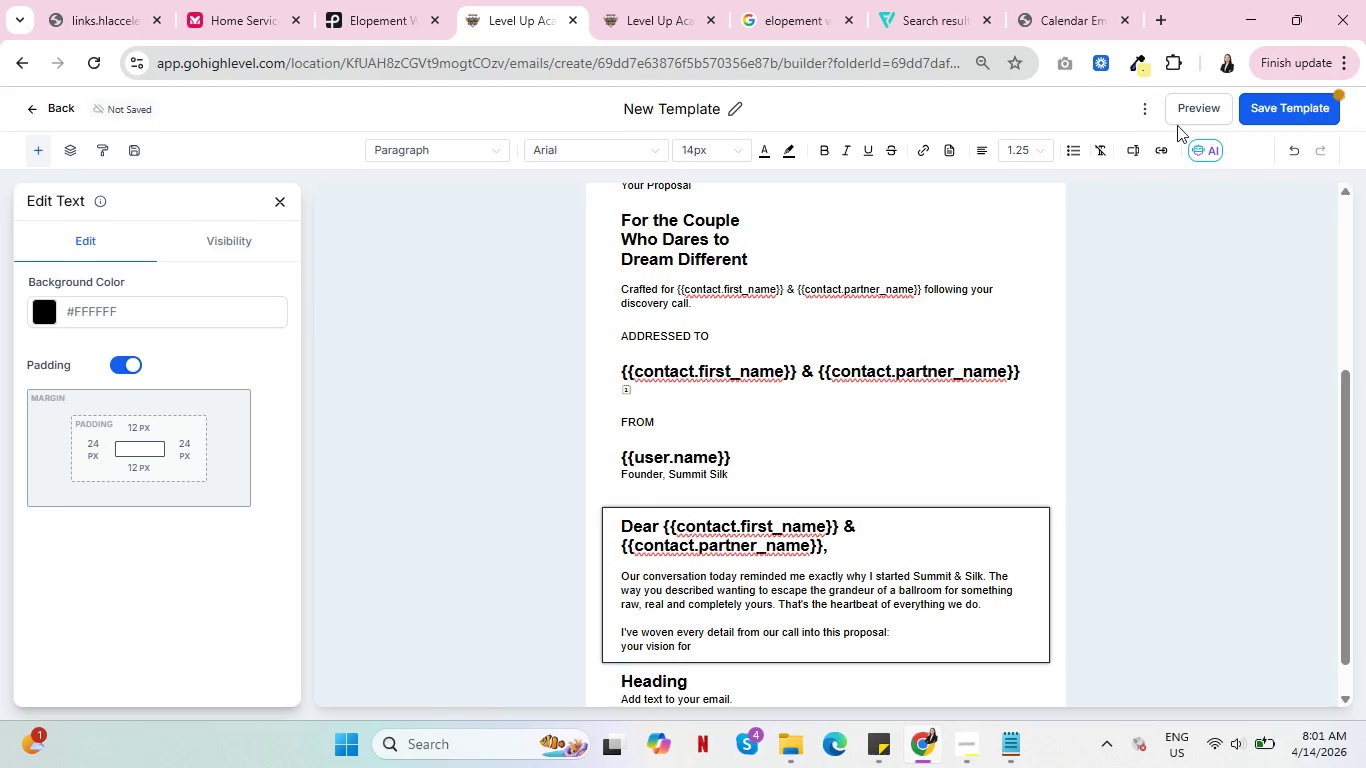 
left_click([1282, 110])
 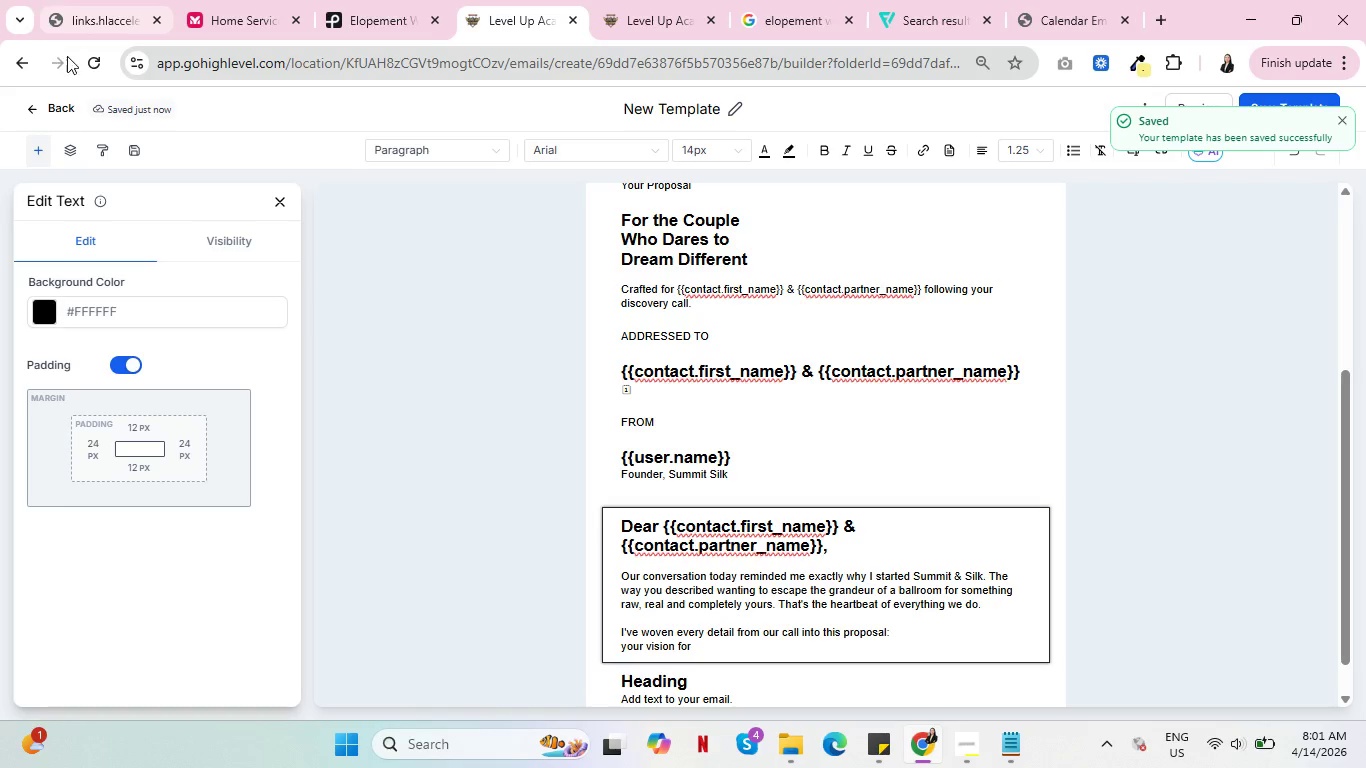 
left_click([93, 58])
 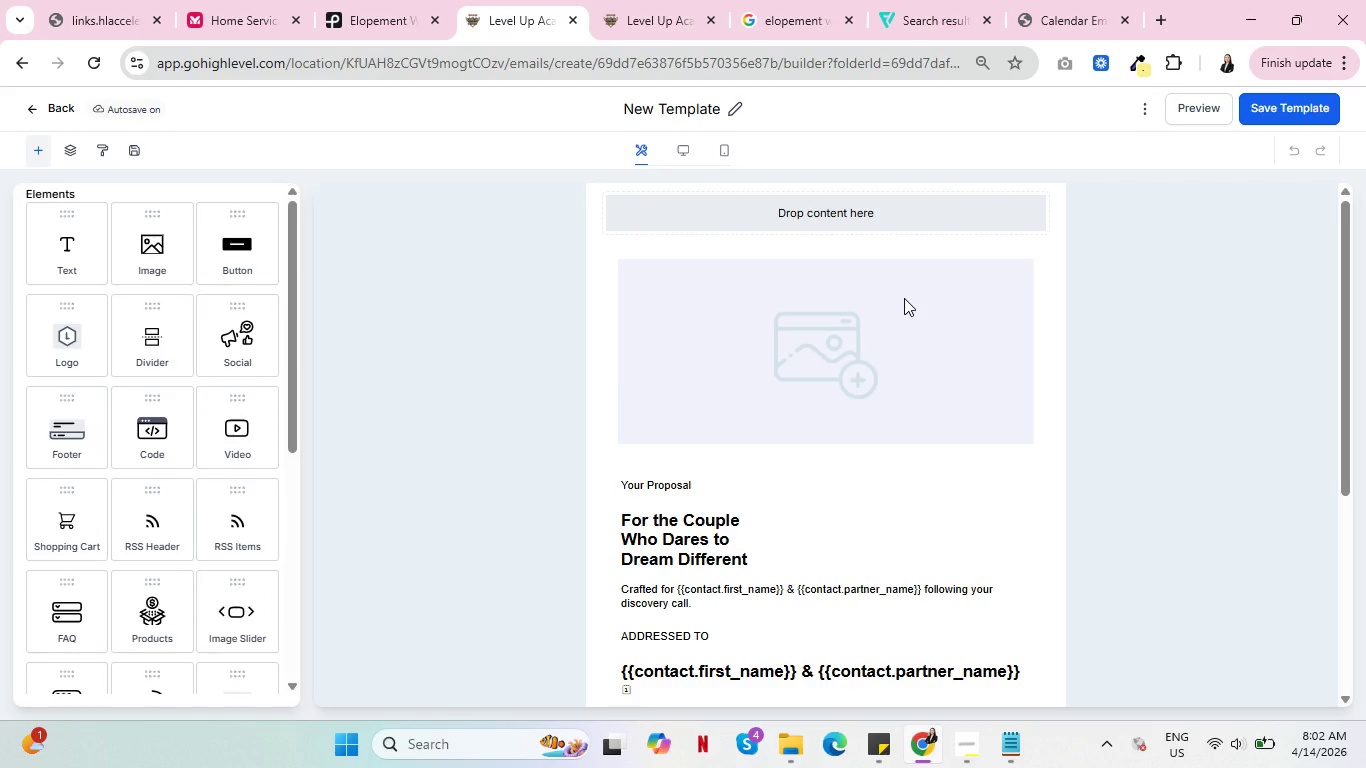 
wait(20.69)
 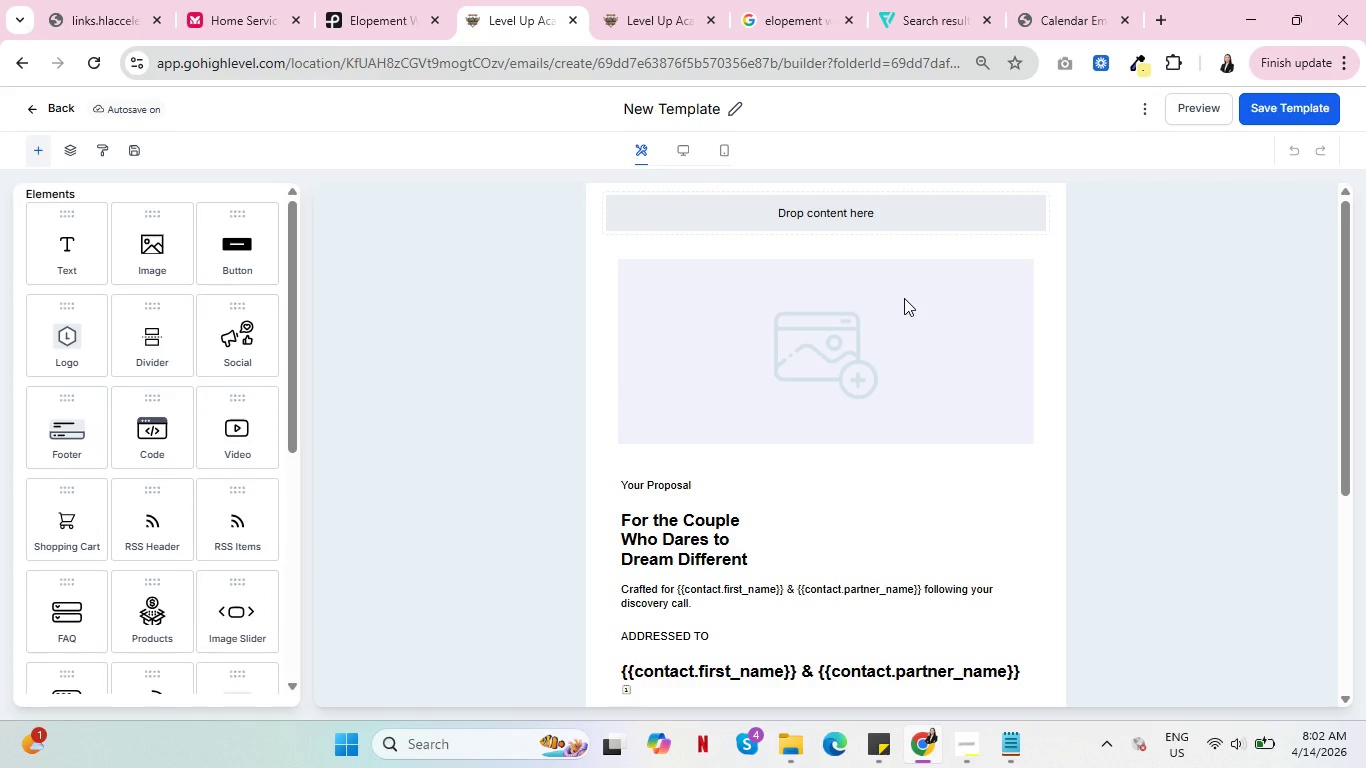 
scroll: coordinate [924, 409], scroll_direction: down, amount: 5.0
 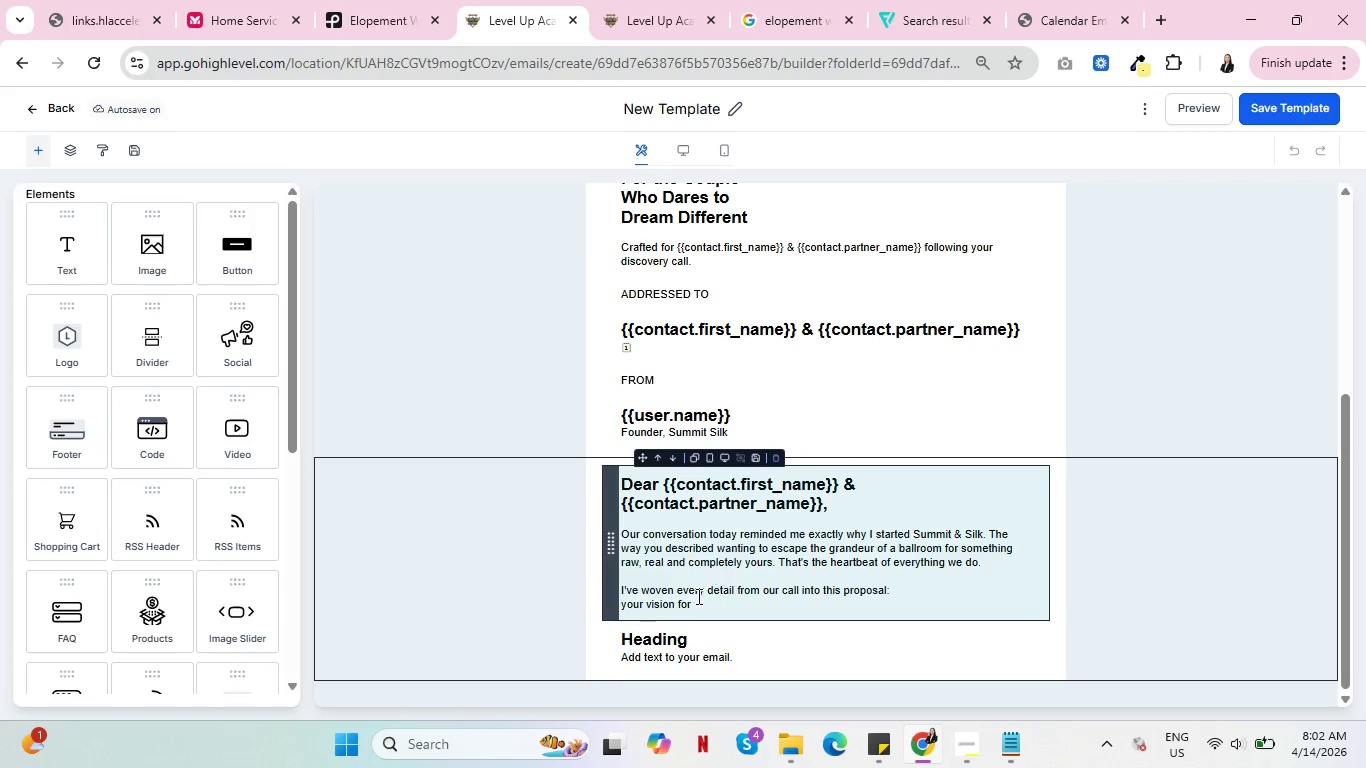 
left_click([712, 606])
 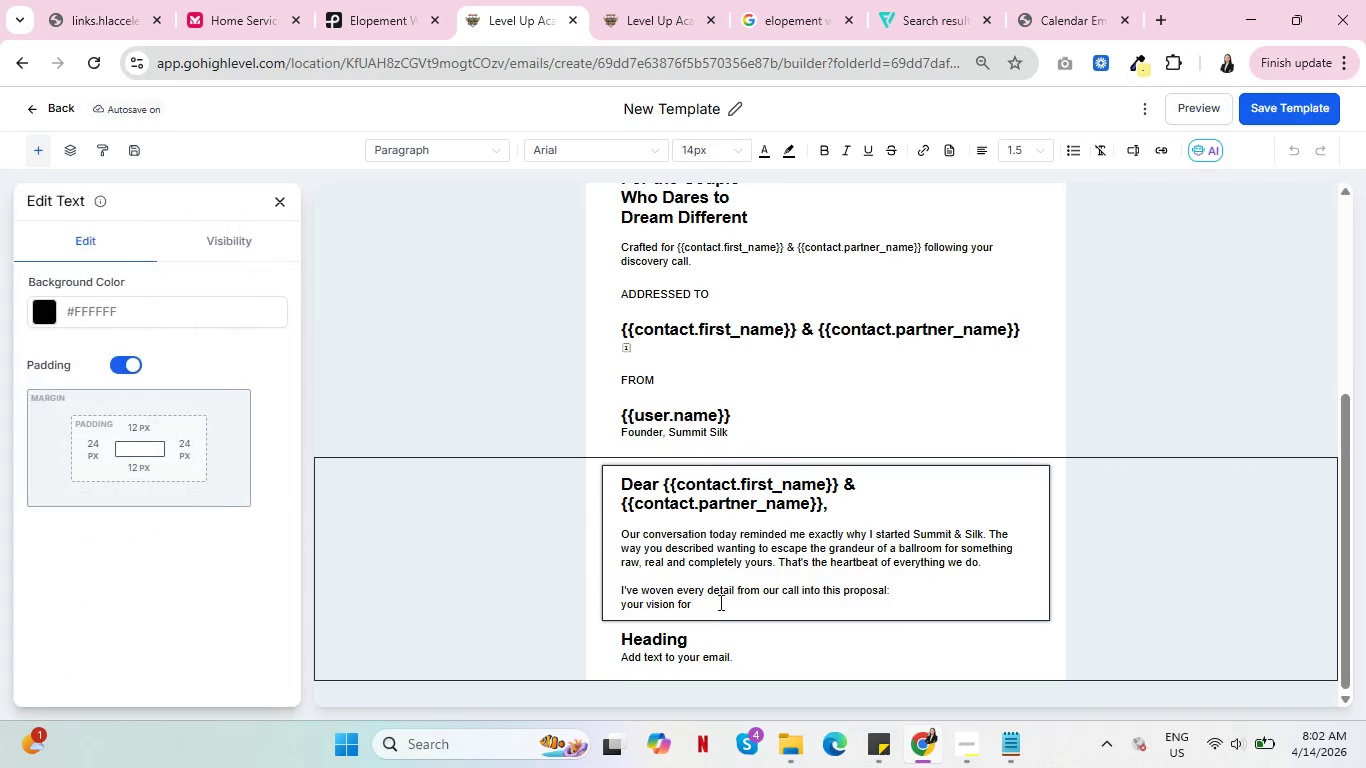 
mouse_move([695, 583])
 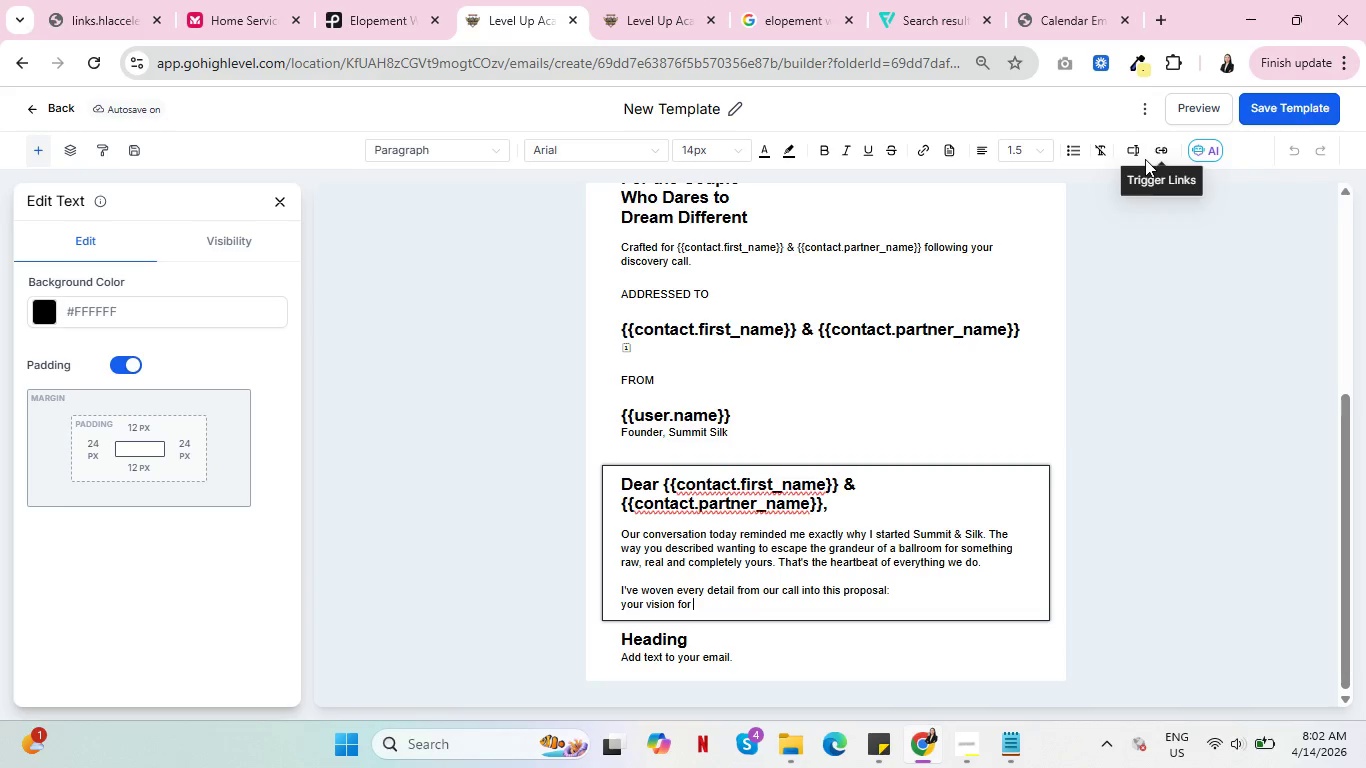 
left_click([1127, 149])
 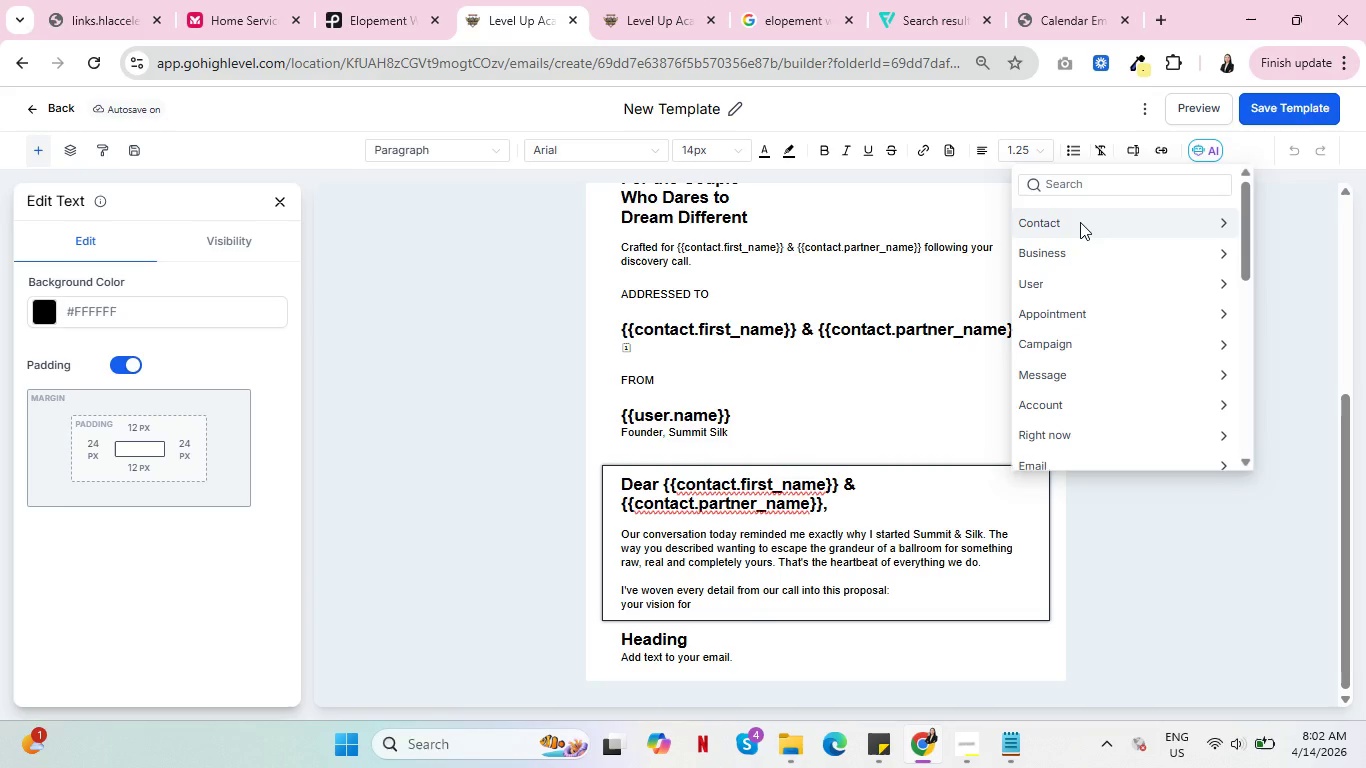 
left_click([1080, 222])
 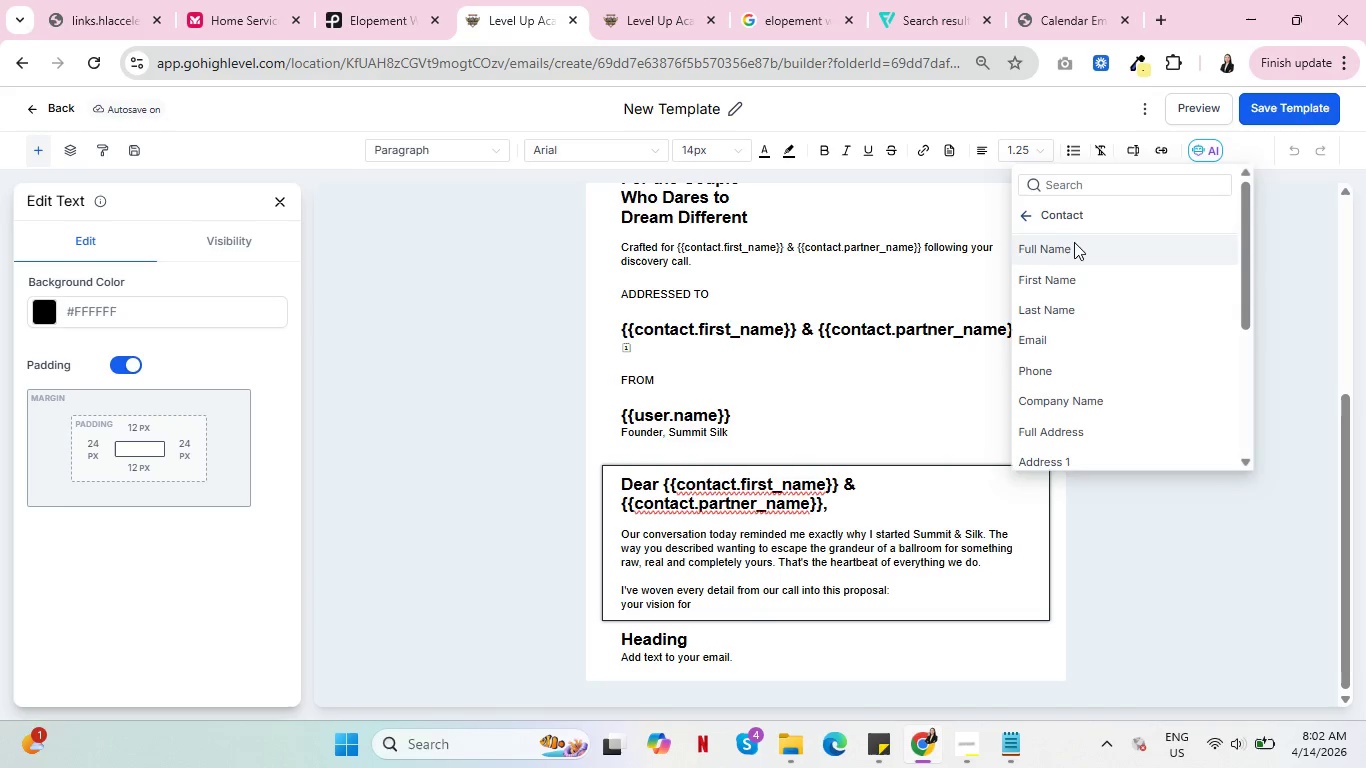 
scroll: coordinate [1083, 313], scroll_direction: down, amount: 5.0
 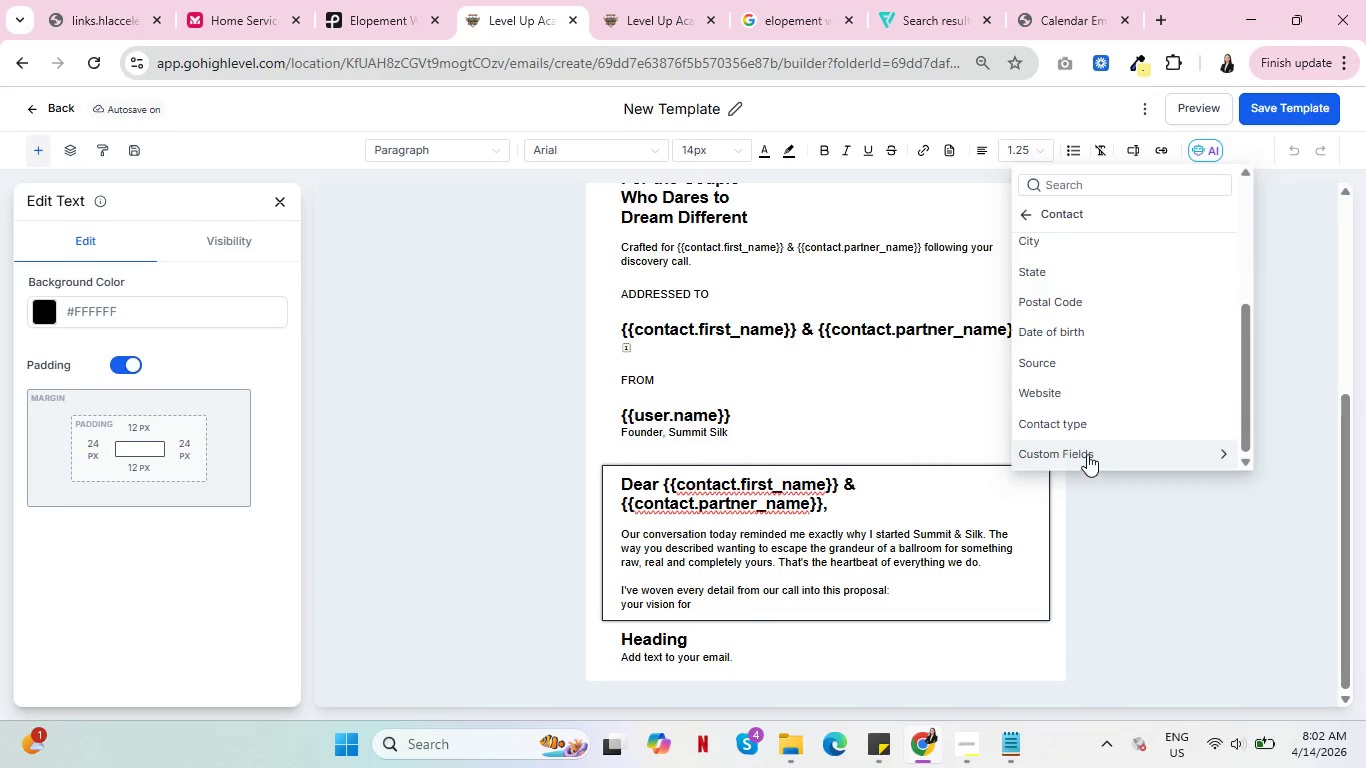 
left_click([1087, 455])
 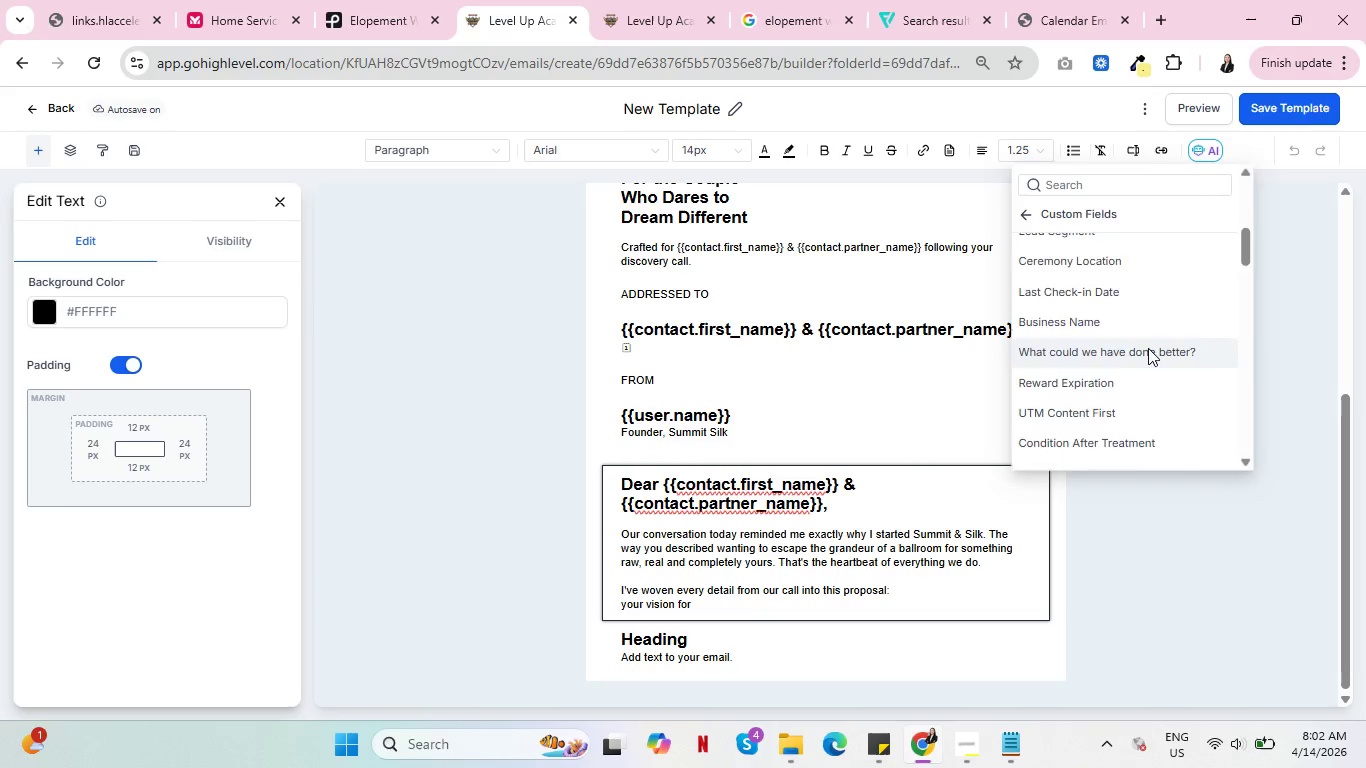 
scroll: coordinate [1147, 348], scroll_direction: down, amount: 7.0
 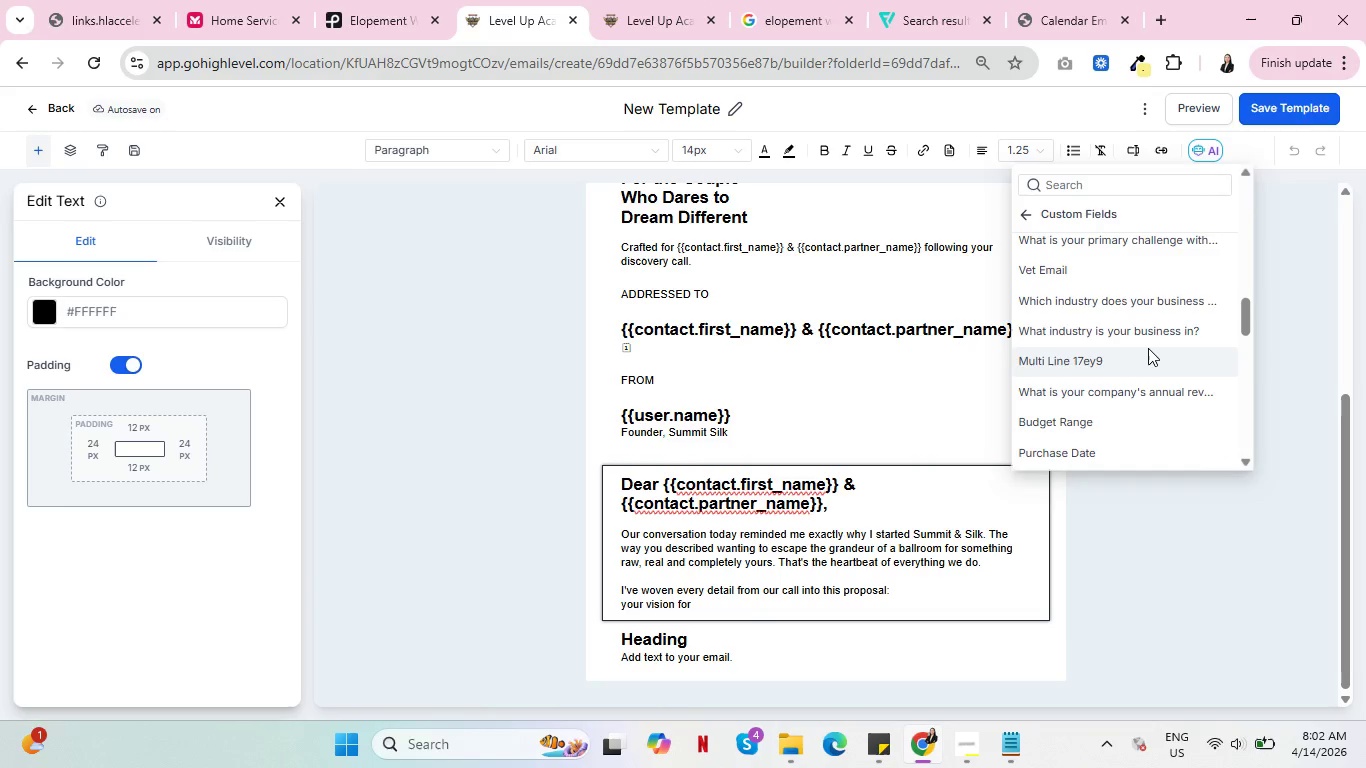 
scroll: coordinate [1147, 343], scroll_direction: up, amount: 4.0
 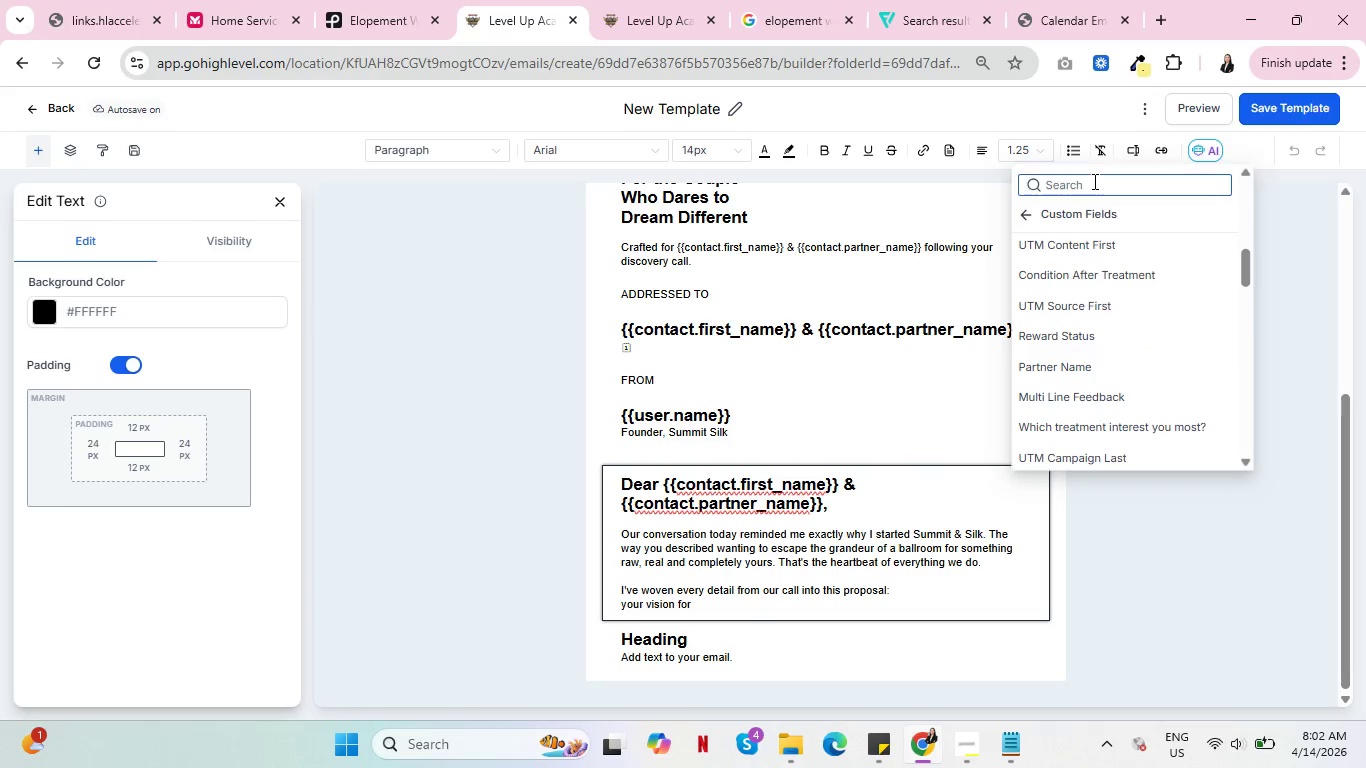 
left_click([1093, 181])
 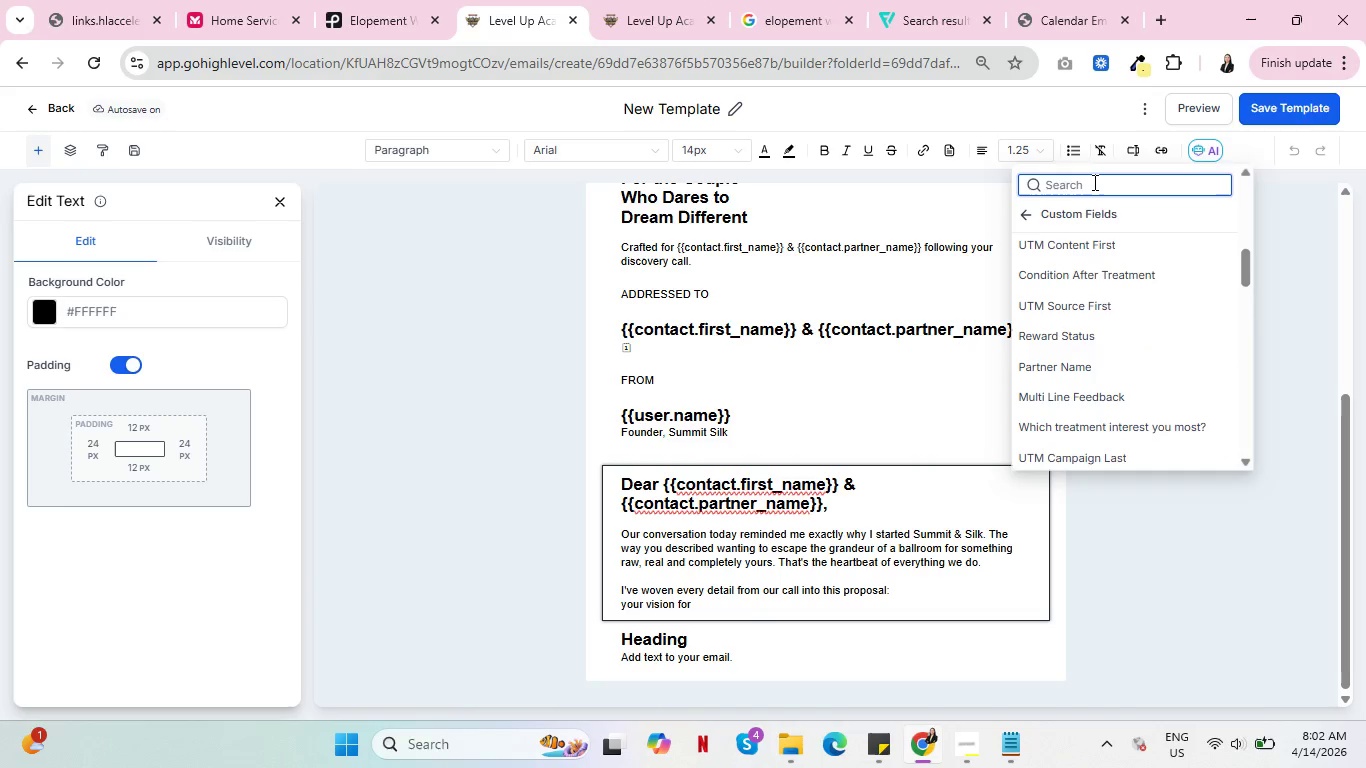 
type(wedd)
 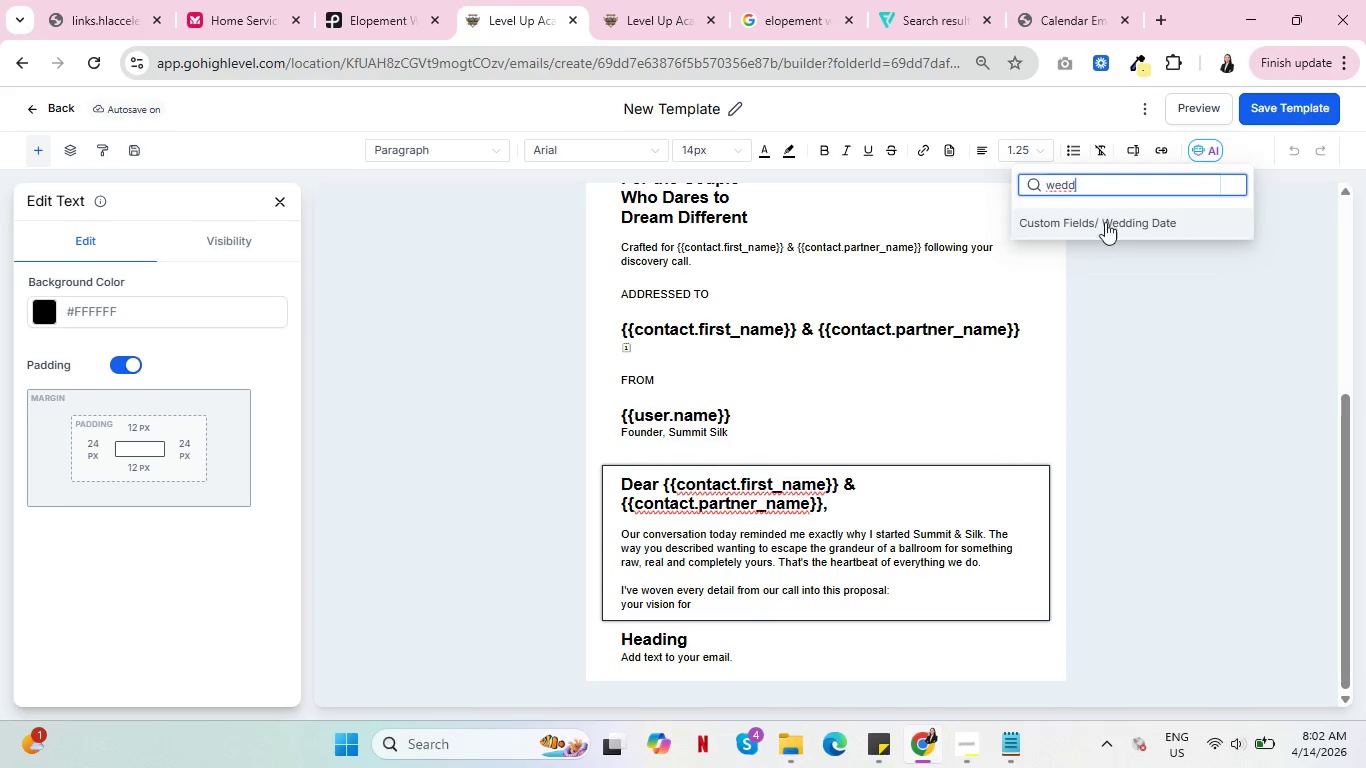 
left_click([1110, 230])
 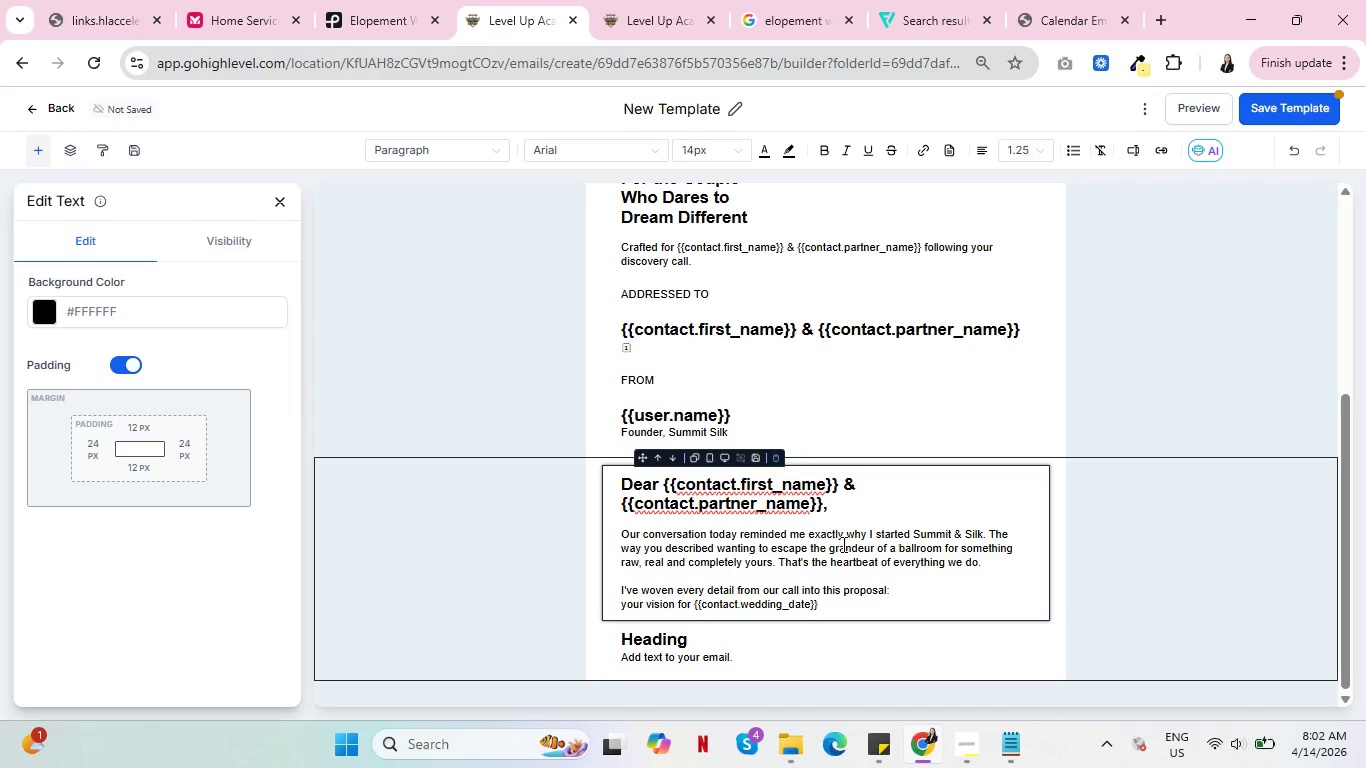 
wait(5.28)
 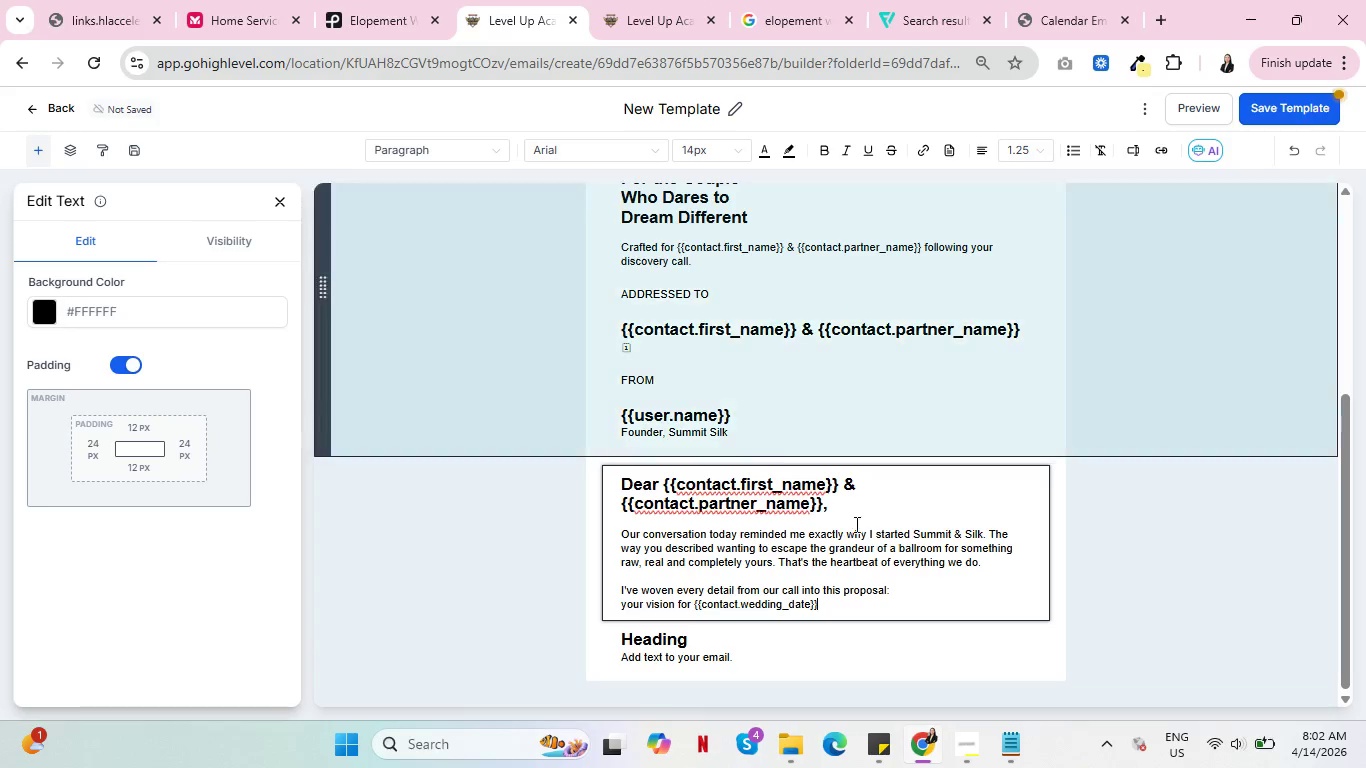 
left_click([675, 0])
 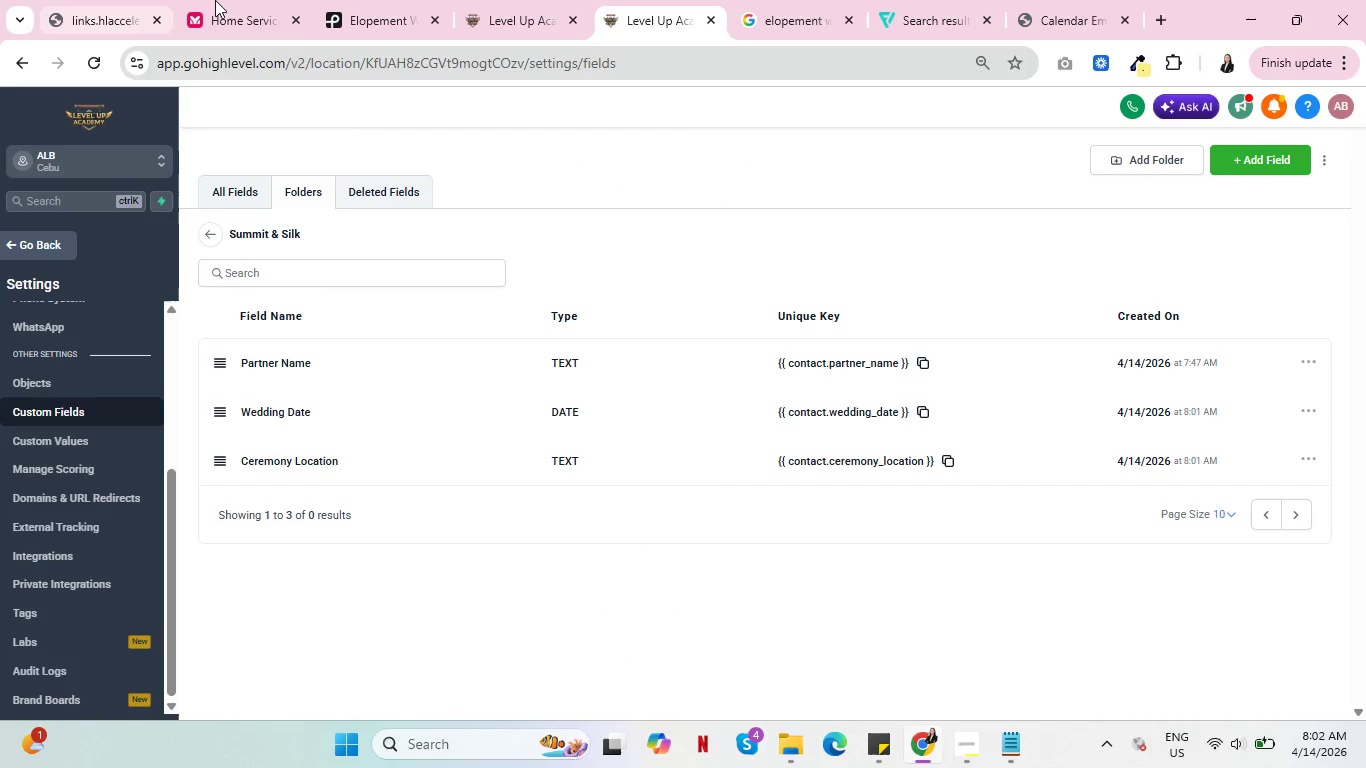 
left_click([535, 0])
 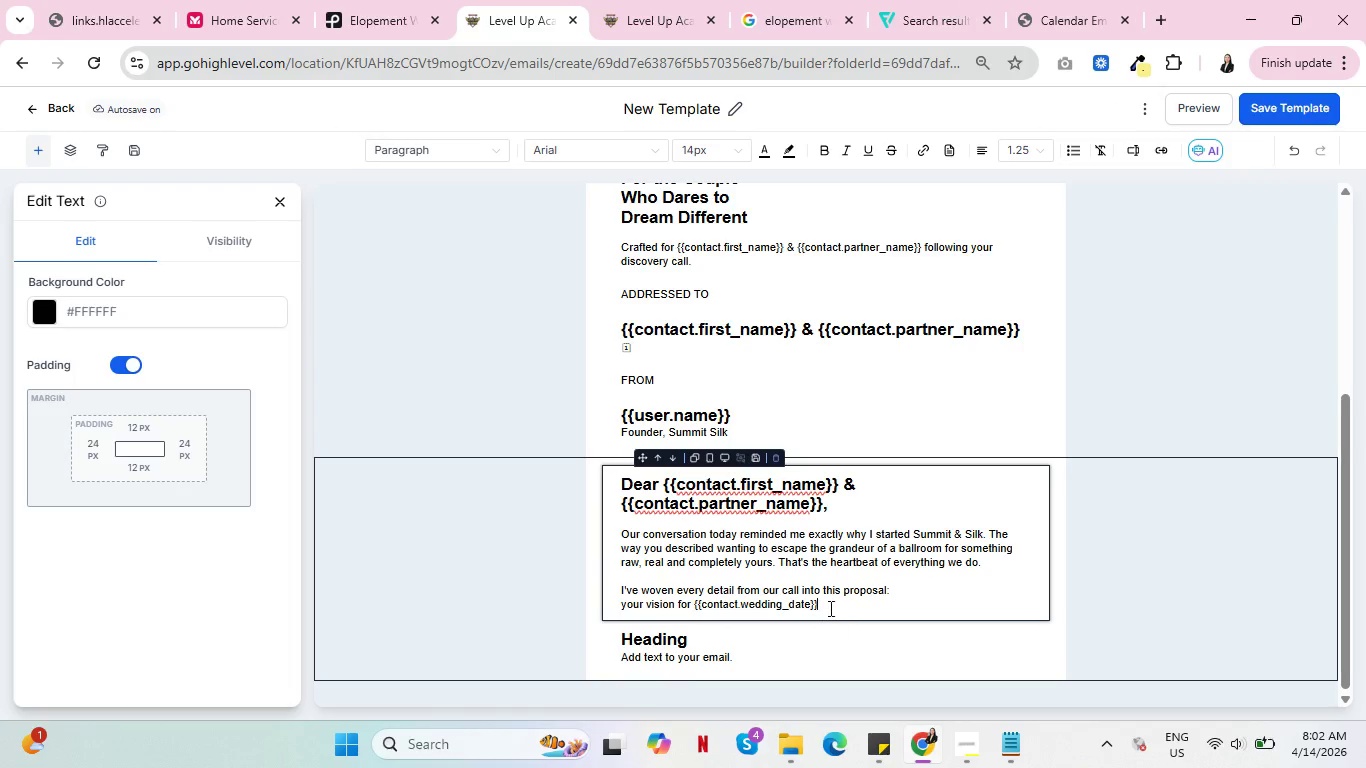 
left_click_drag(start_coordinate=[829, 605], to_coordinate=[694, 598])
 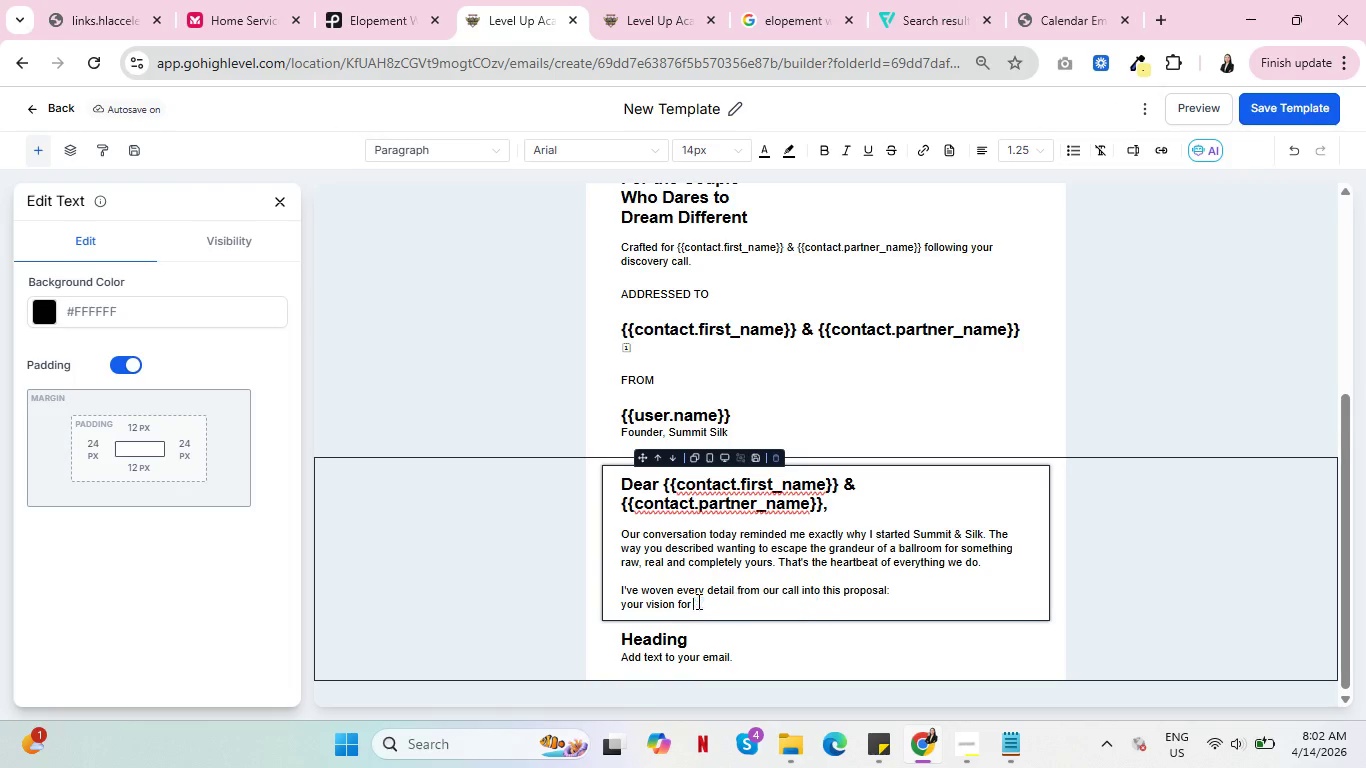 
key(Backspace)
 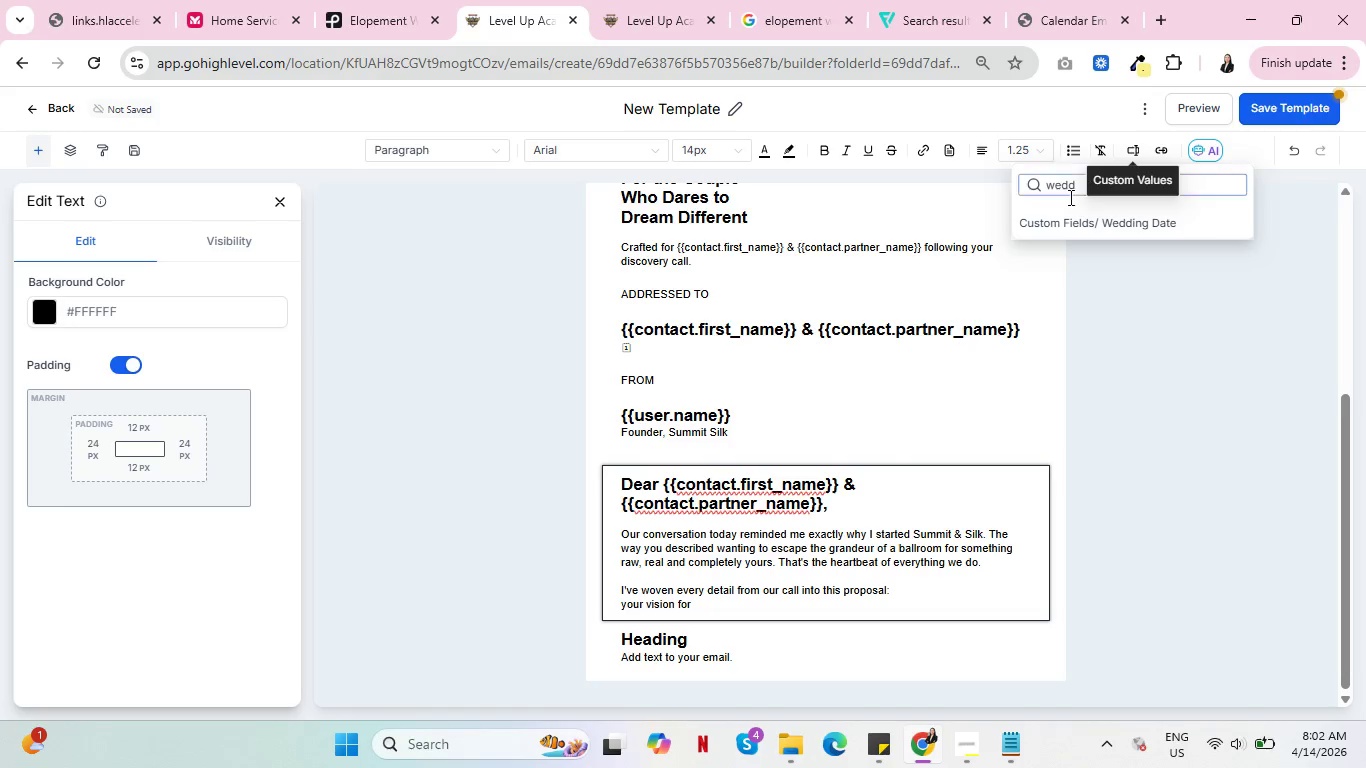 
left_click_drag(start_coordinate=[1083, 188], to_coordinate=[1036, 185])